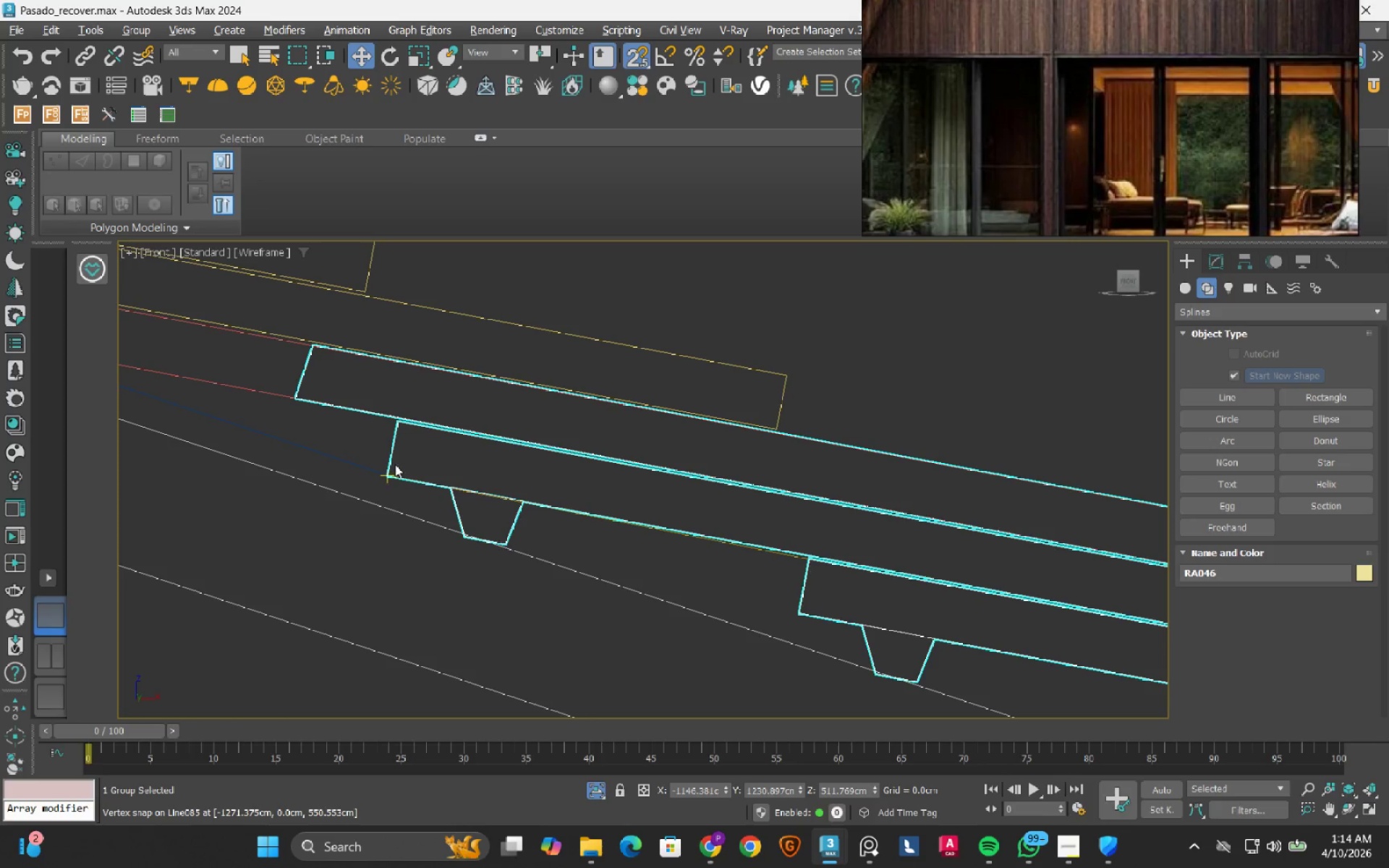 
left_click_drag(start_coordinate=[391, 469], to_coordinate=[812, 568])
 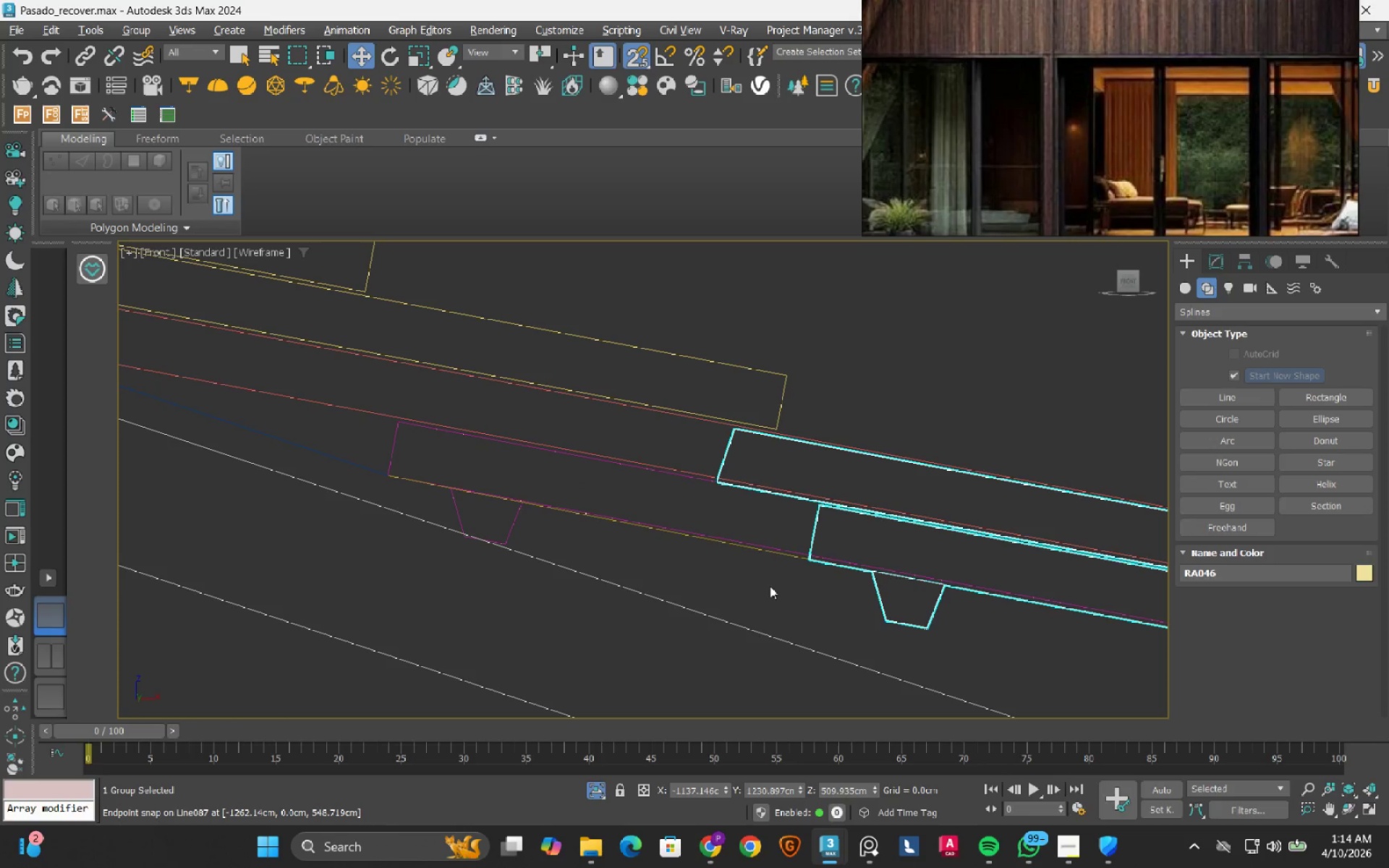 
scroll: coordinate [545, 459], scroll_direction: down, amount: 7.0
 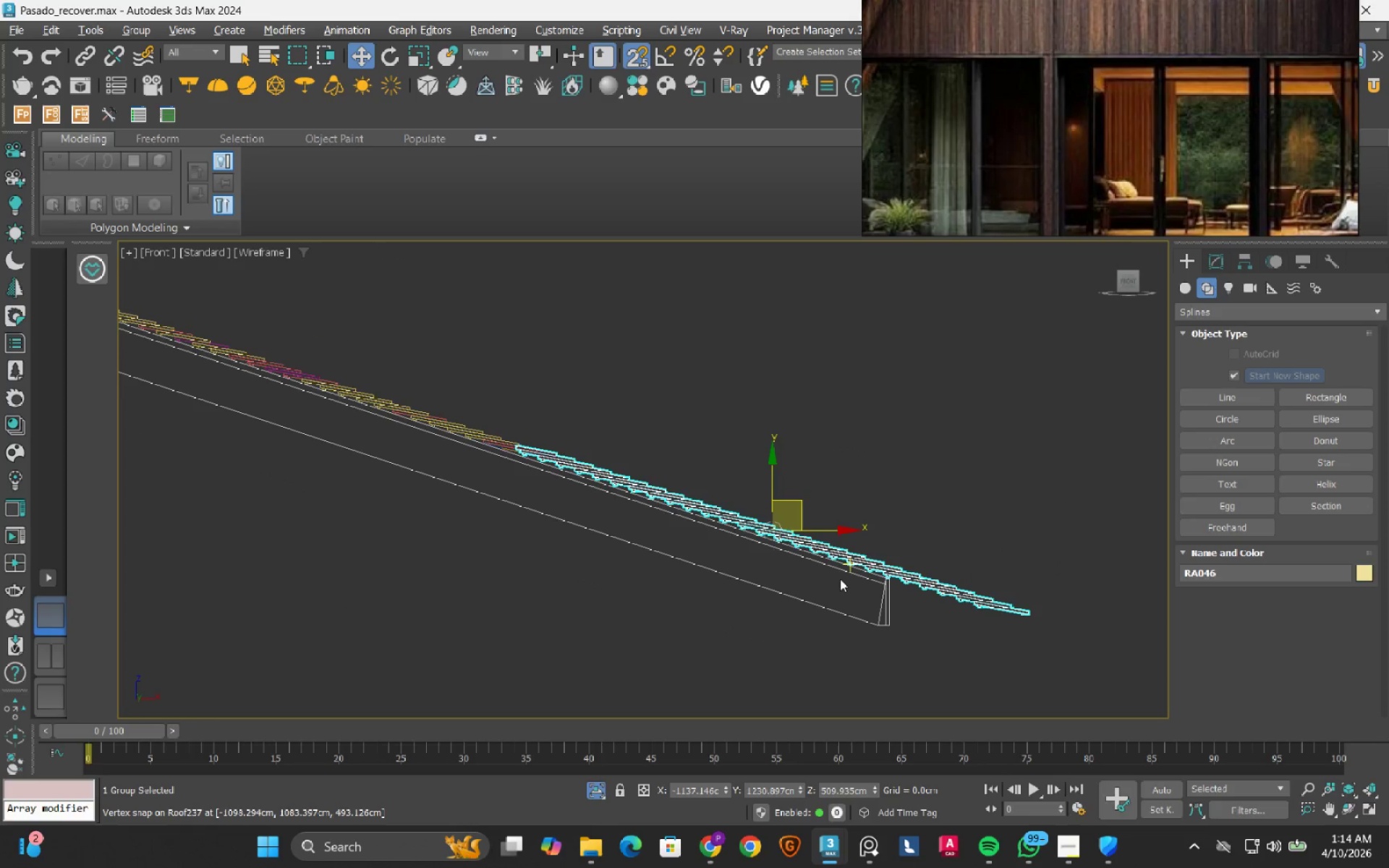 
scroll: coordinate [880, 574], scroll_direction: up, amount: 7.0
 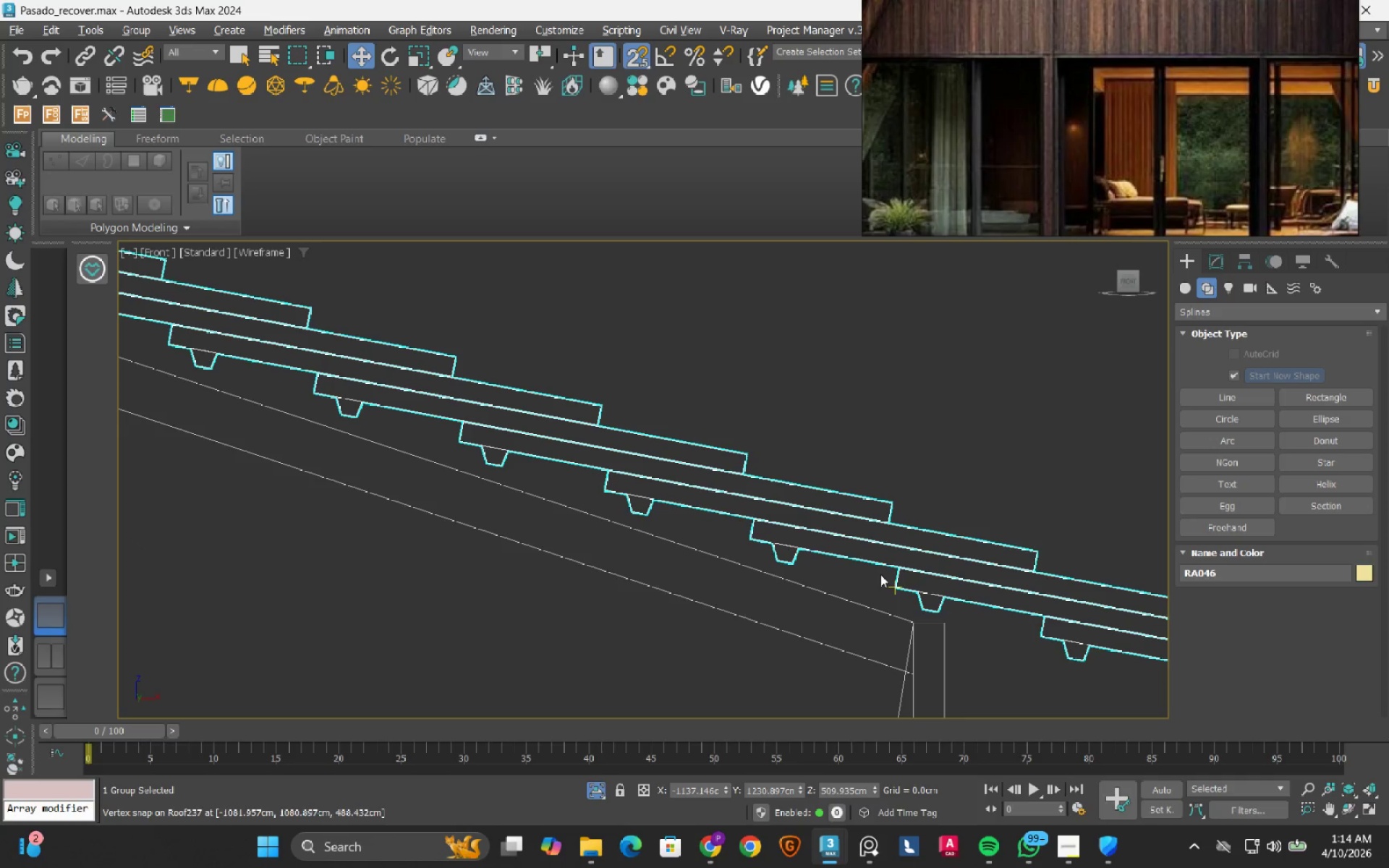 
scroll: coordinate [880, 574], scroll_direction: down, amount: 1.0
 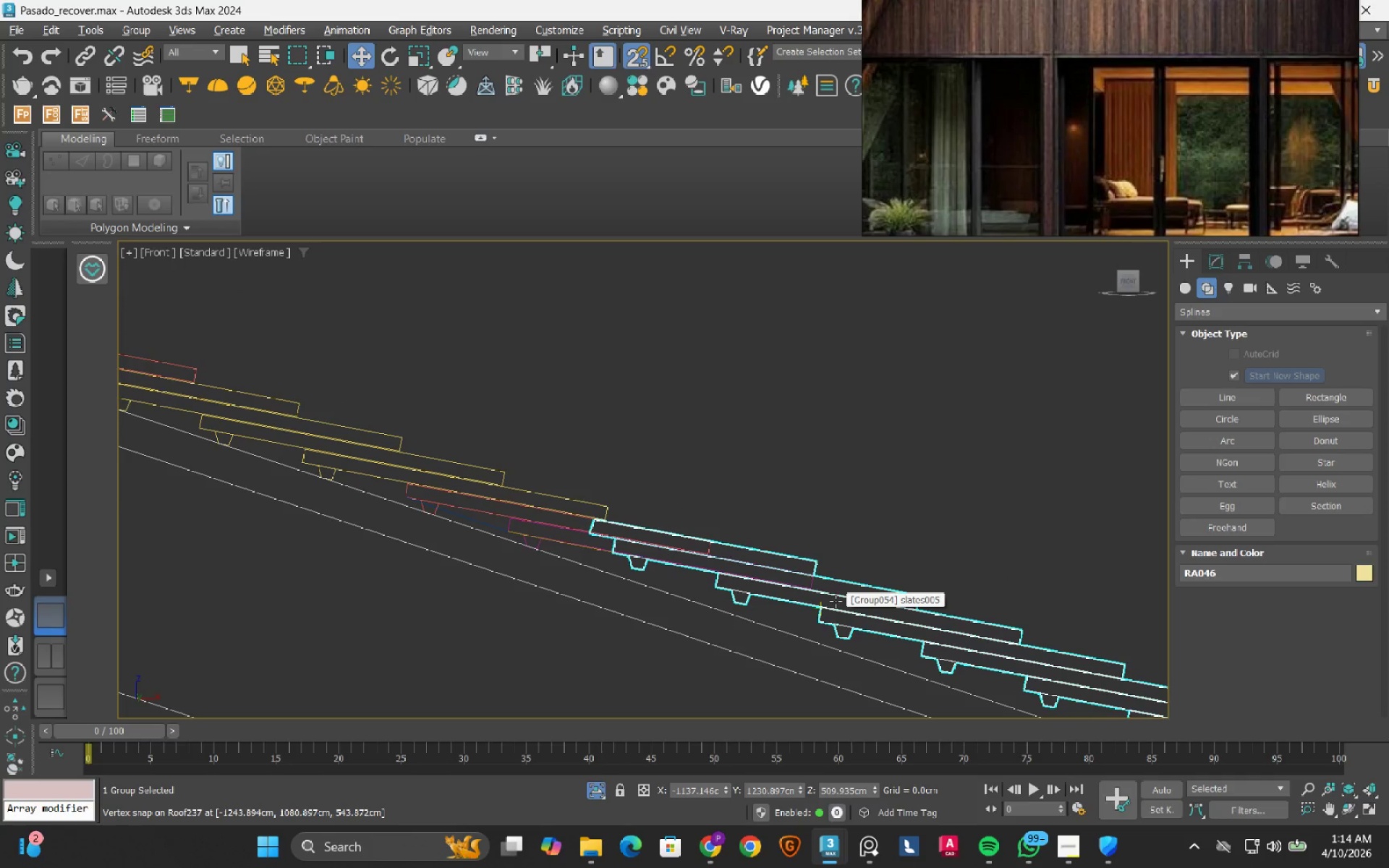 
wait(7.48)
 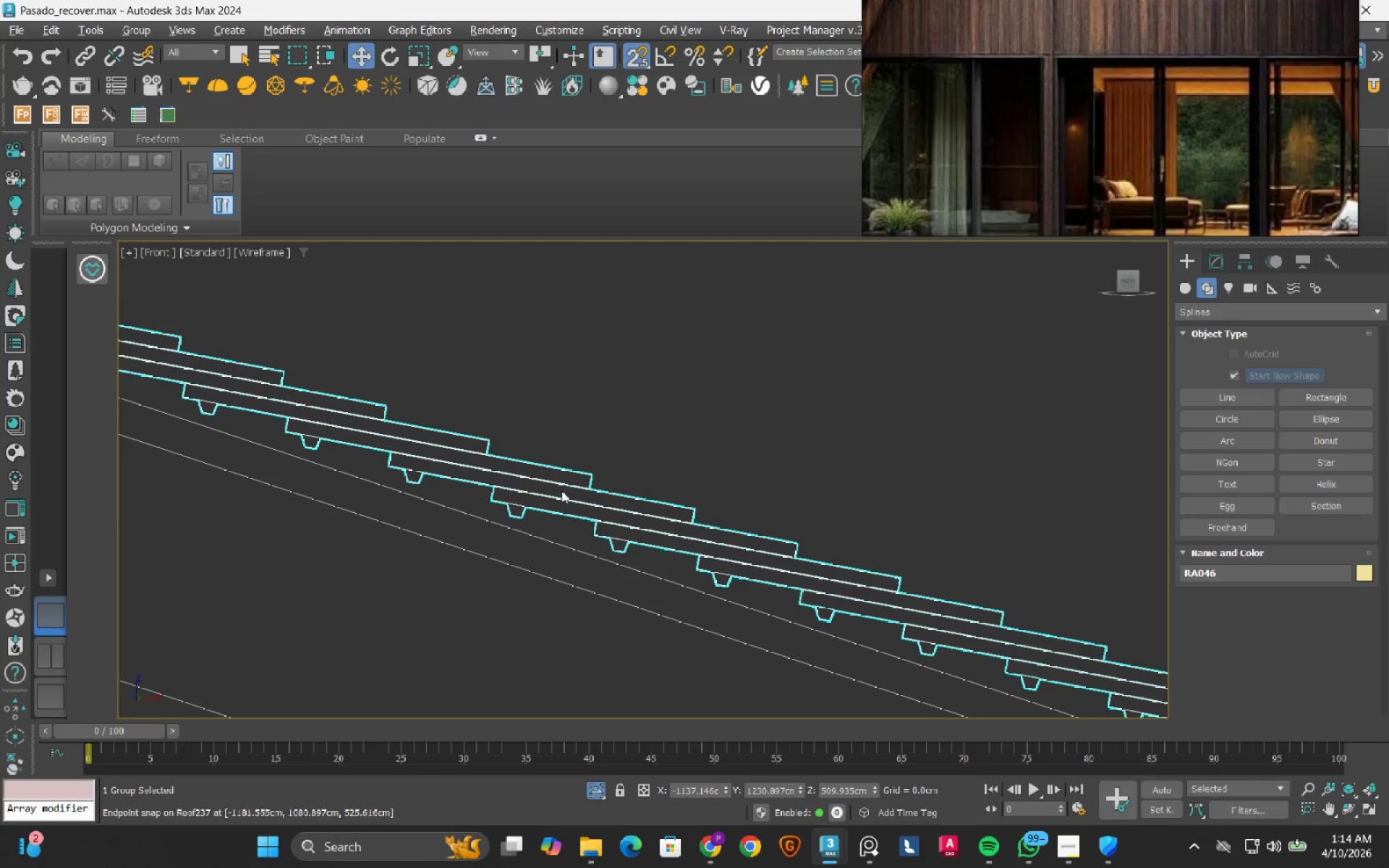 
scroll: coordinate [613, 540], scroll_direction: up, amount: 3.0
 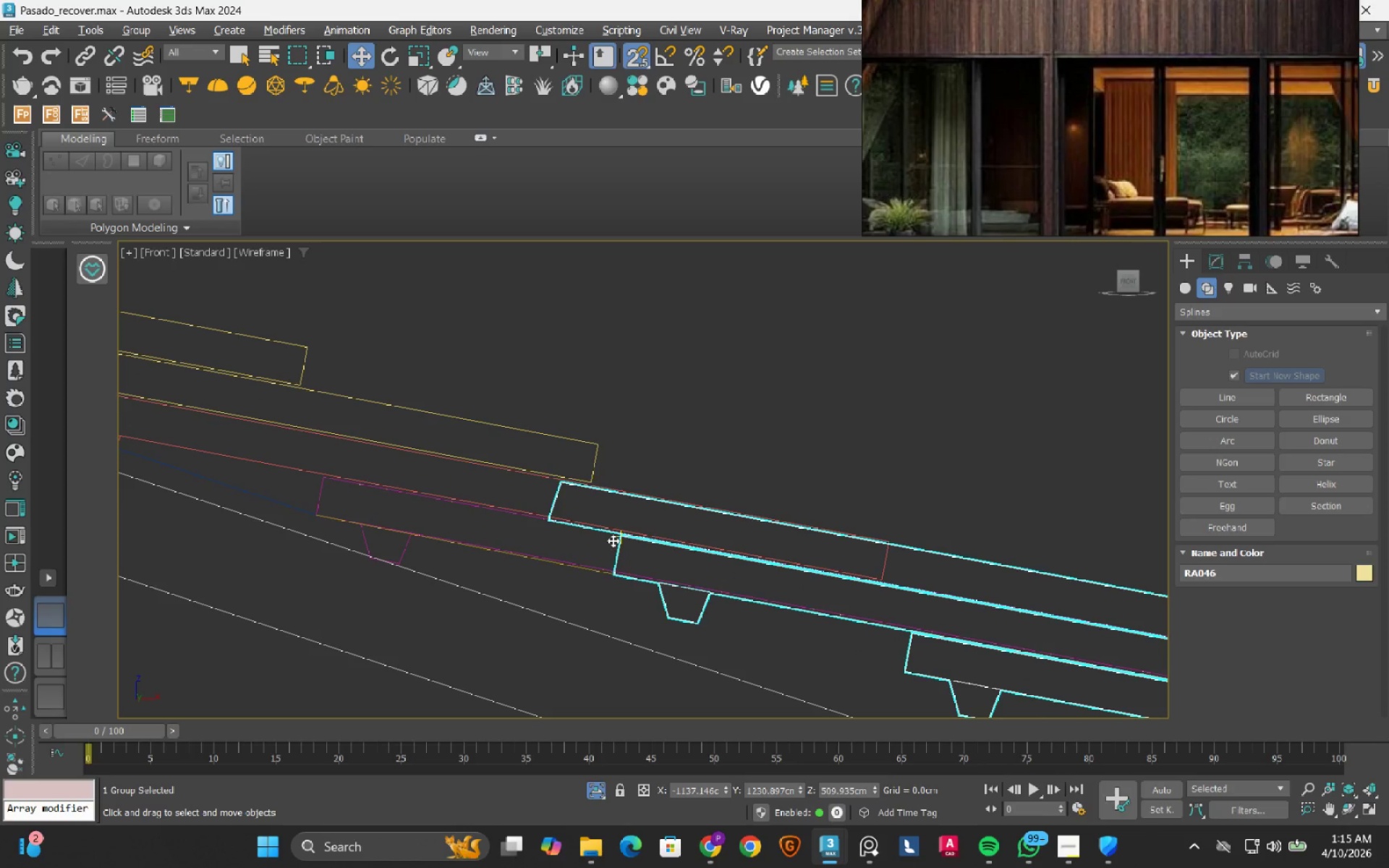 
wait(5.82)
 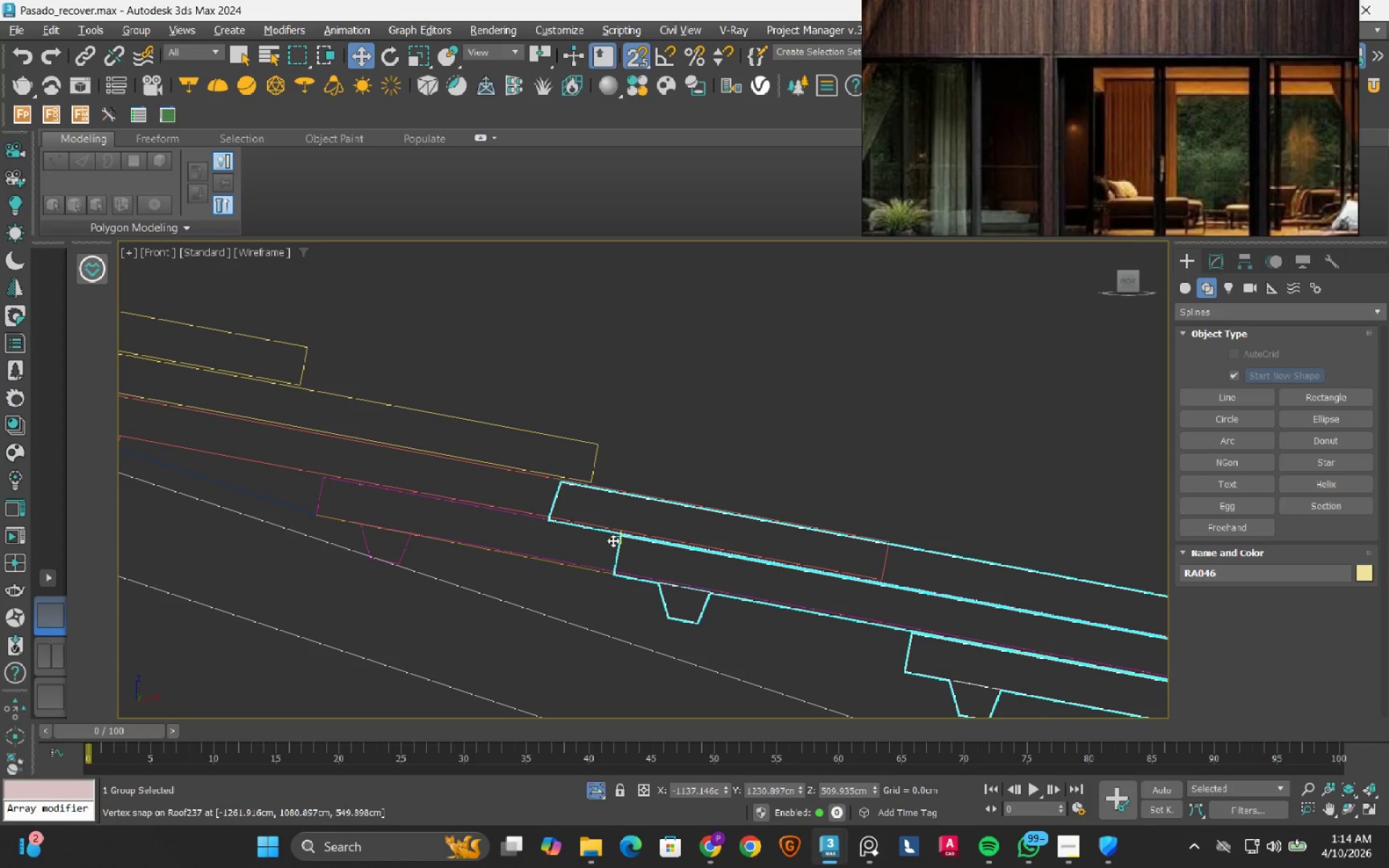 
scroll: coordinate [647, 515], scroll_direction: up, amount: 6.0
 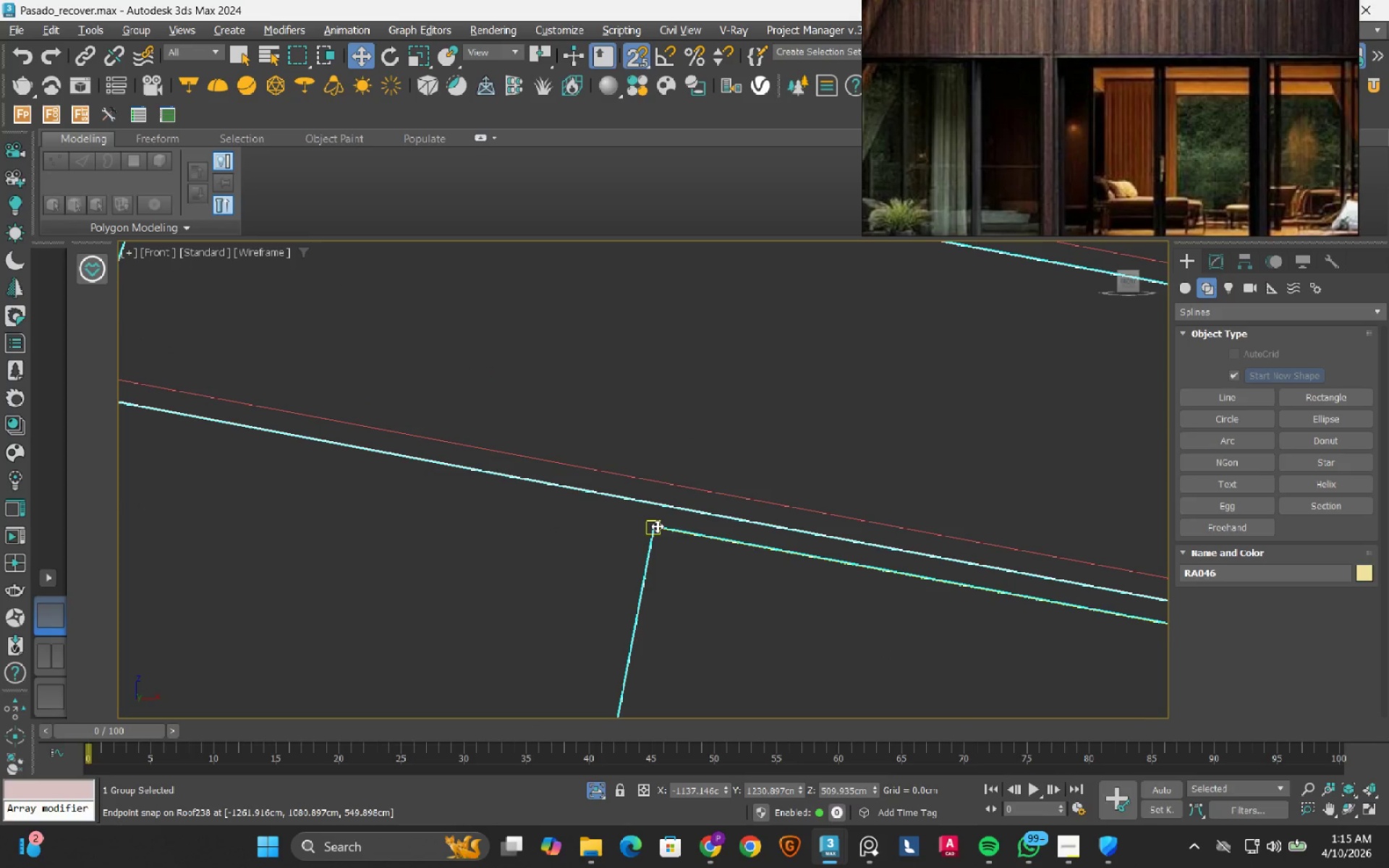 
left_click_drag(start_coordinate=[657, 526], to_coordinate=[665, 571])
 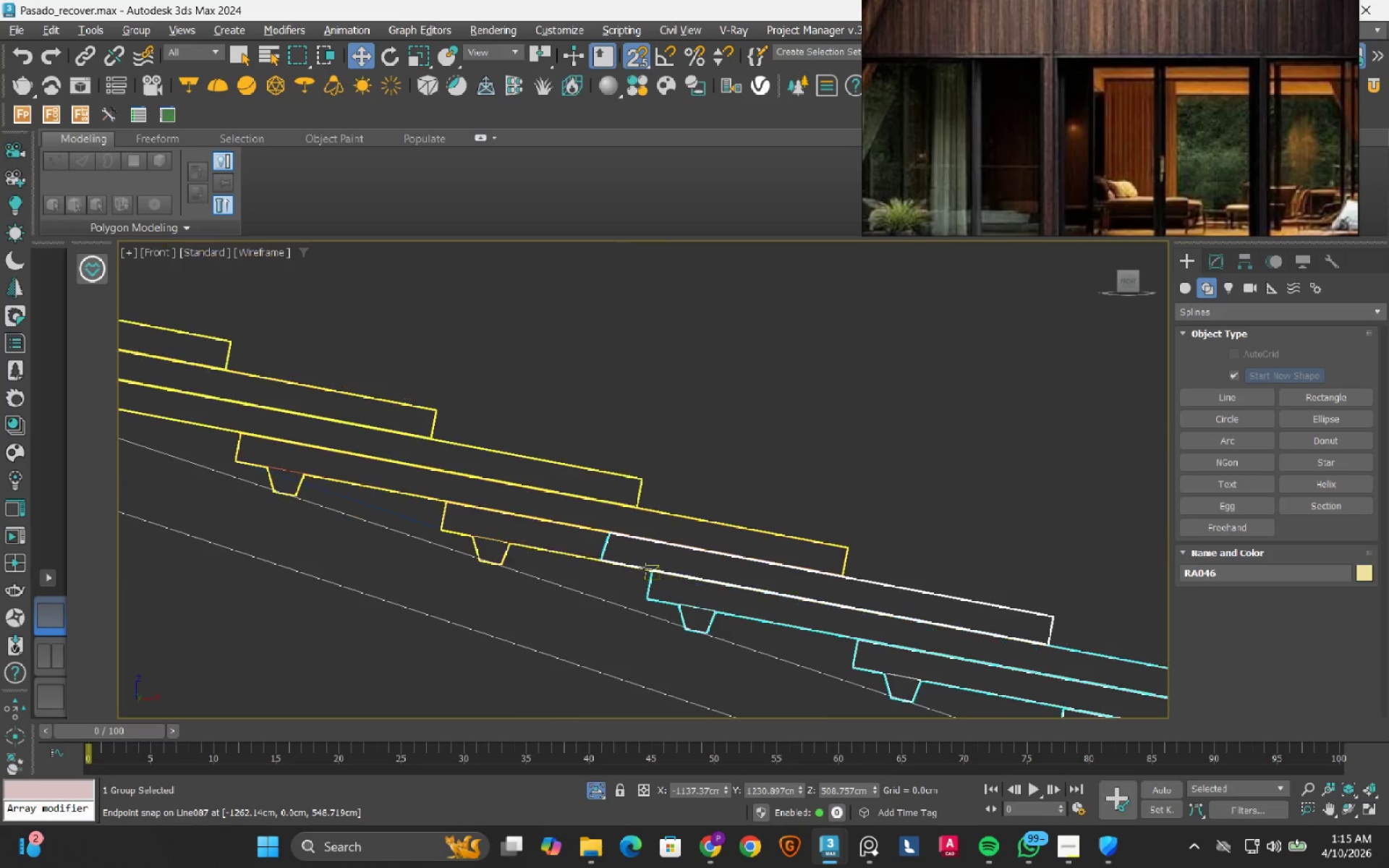 
scroll: coordinate [645, 569], scroll_direction: down, amount: 8.0
 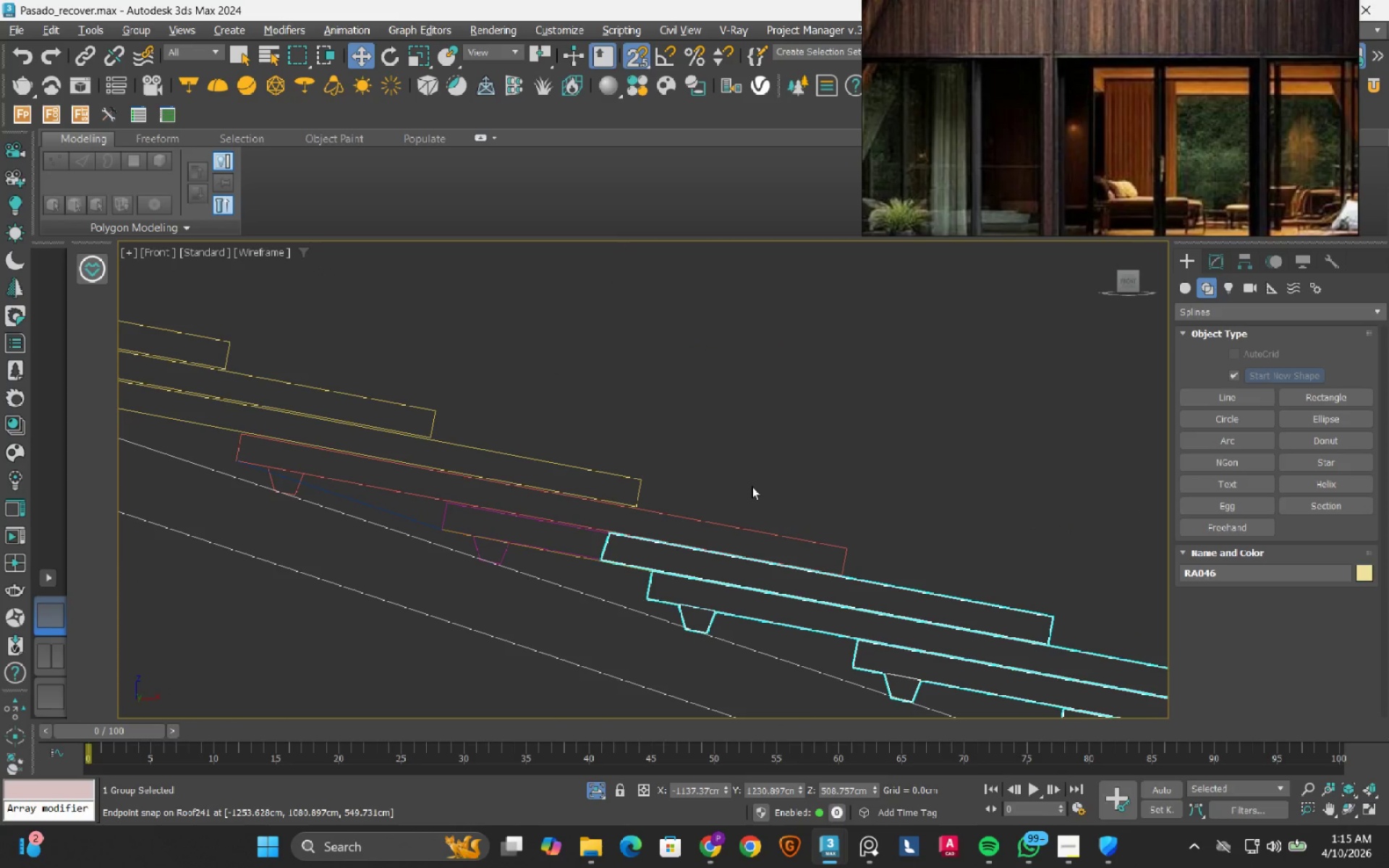 
wait(8.38)
 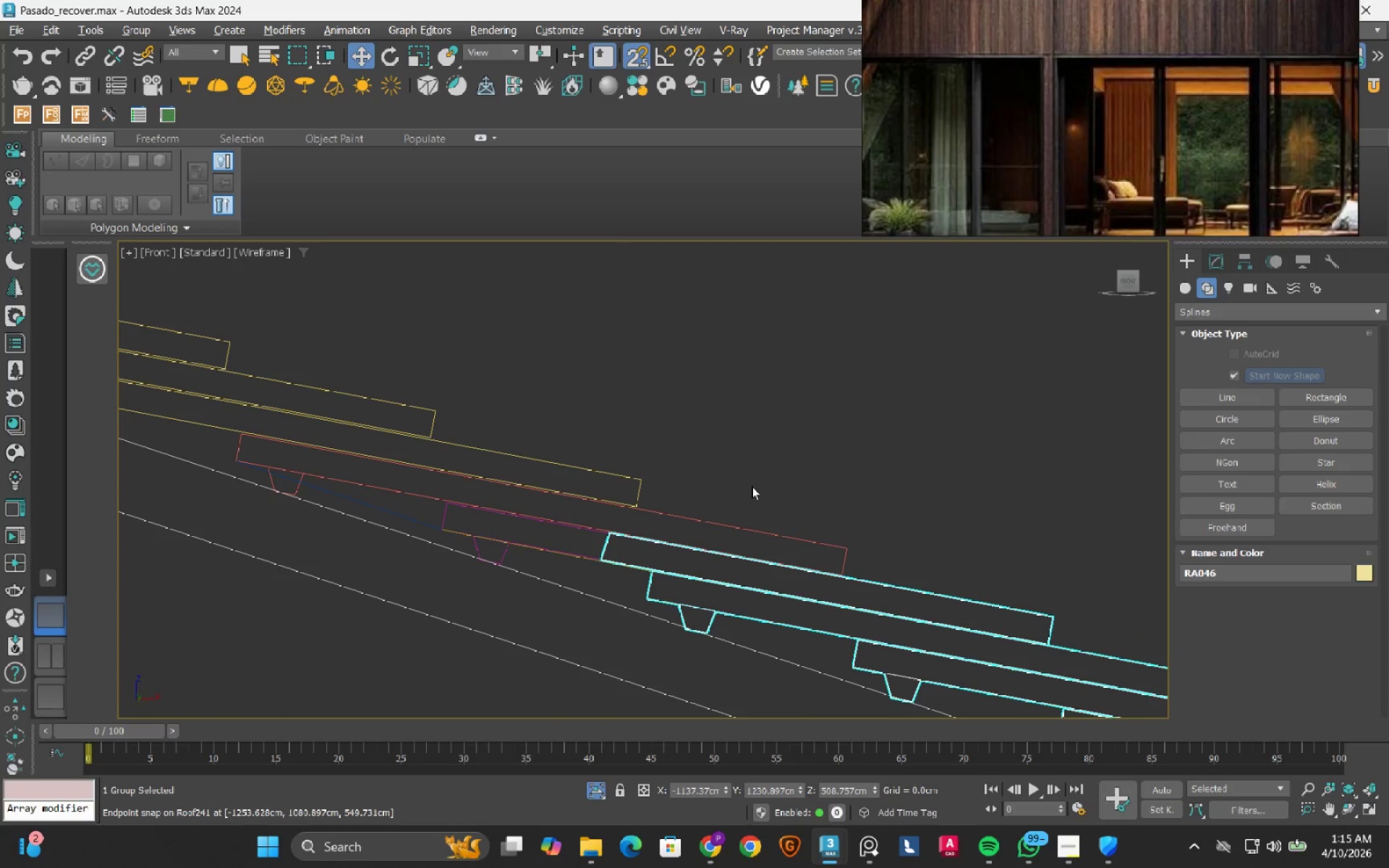 
left_click([136, 35])
 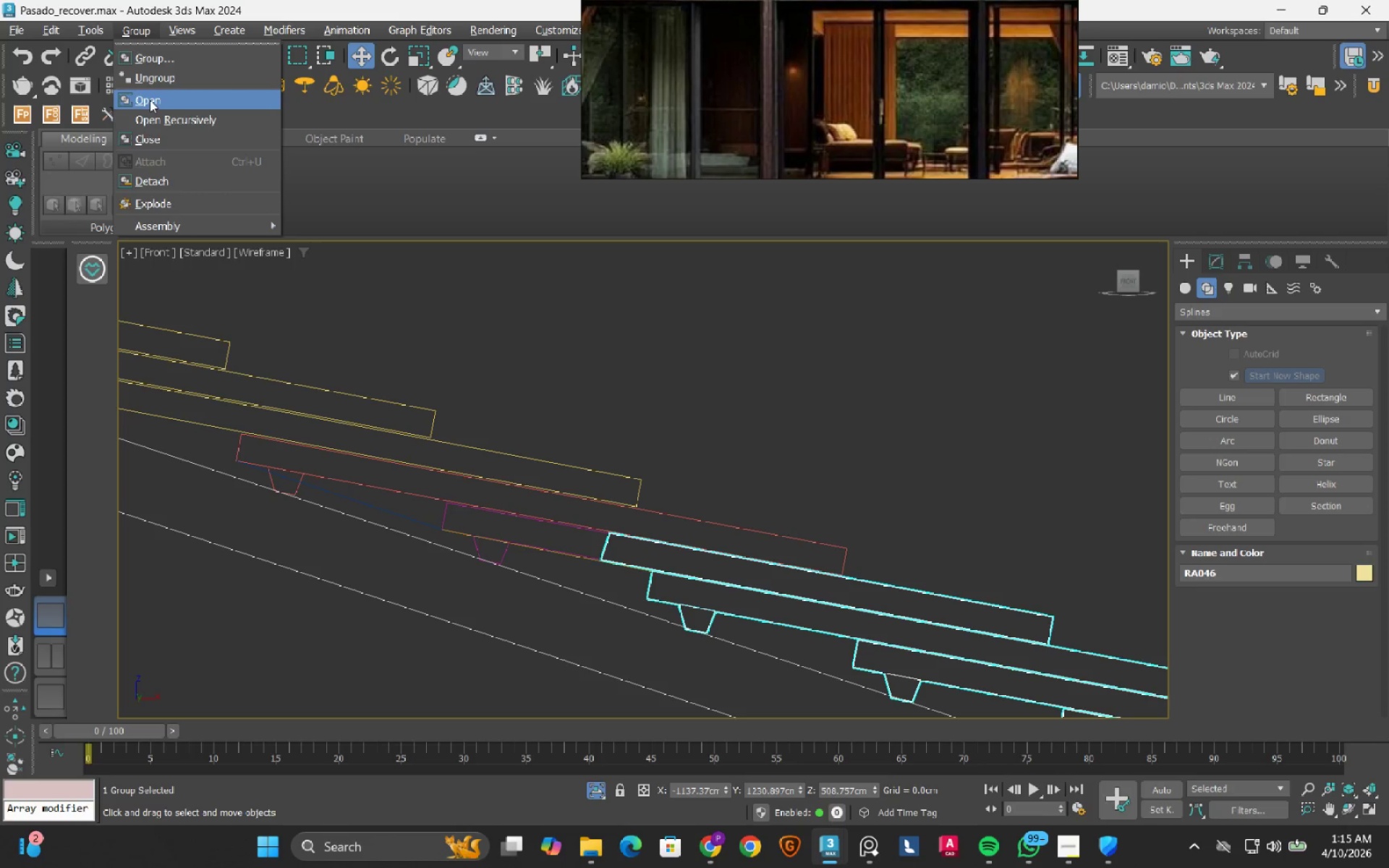 
left_click([150, 100])
 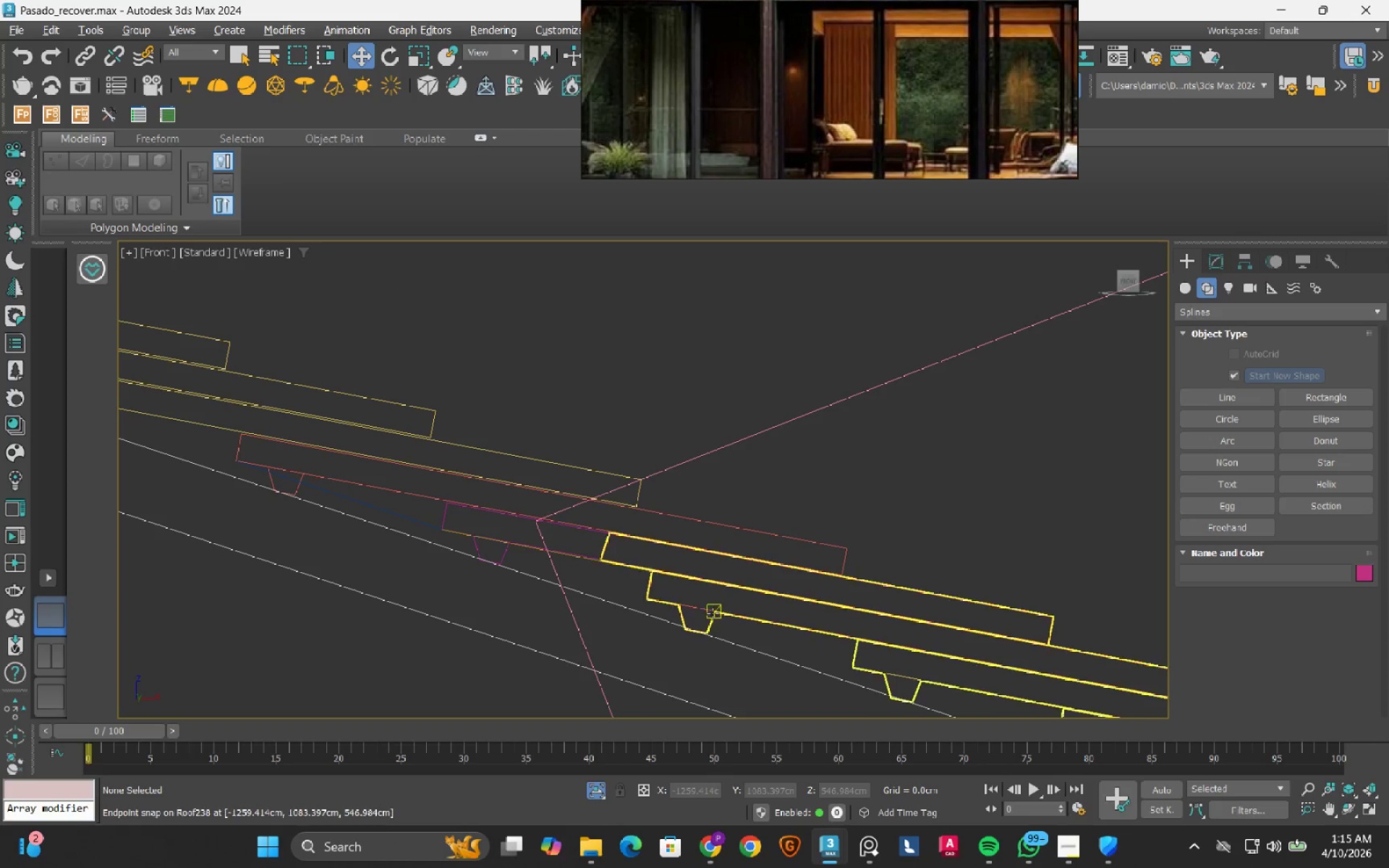 
left_click([713, 613])
 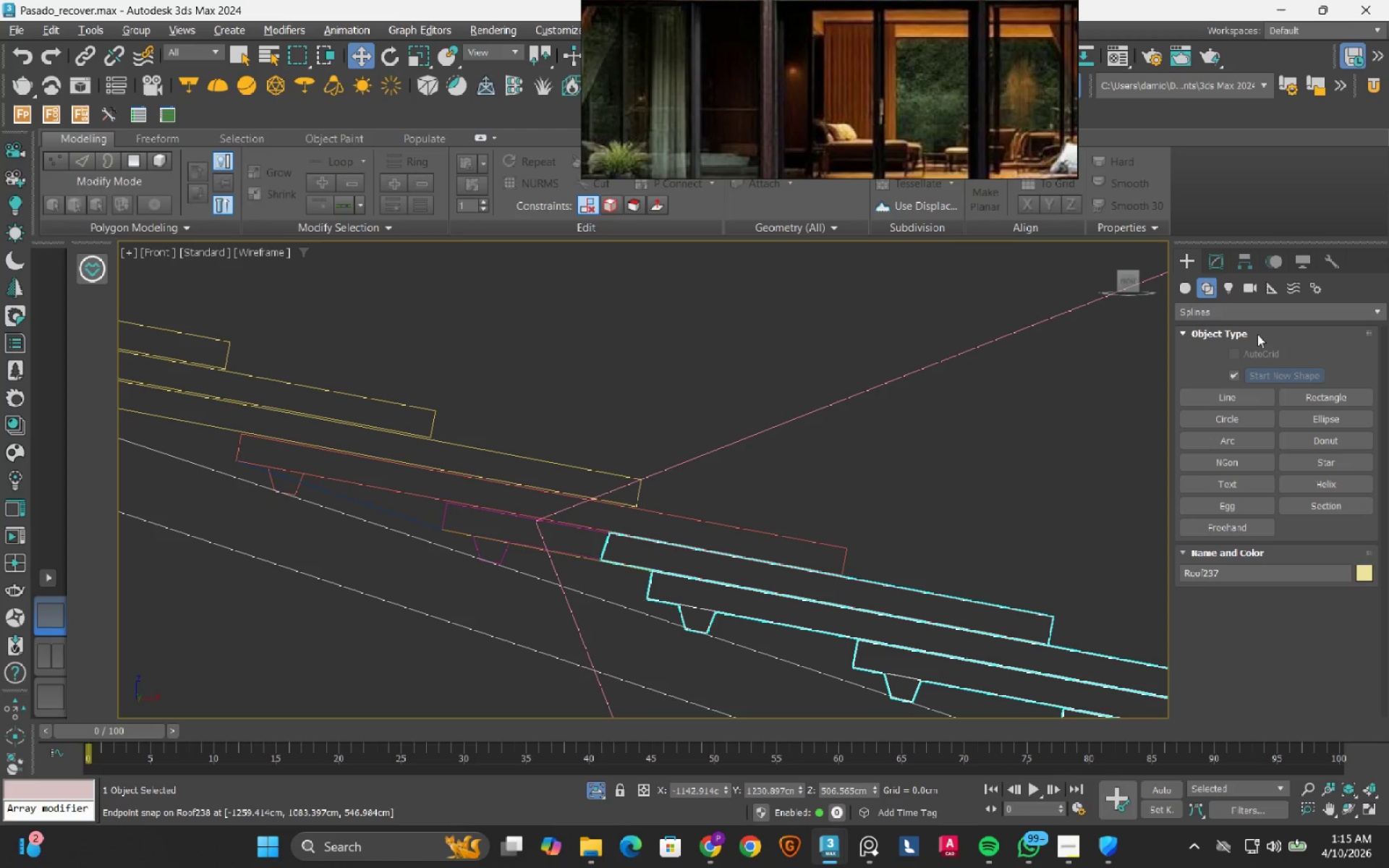 
scroll: coordinate [445, 472], scroll_direction: down, amount: 10.0
 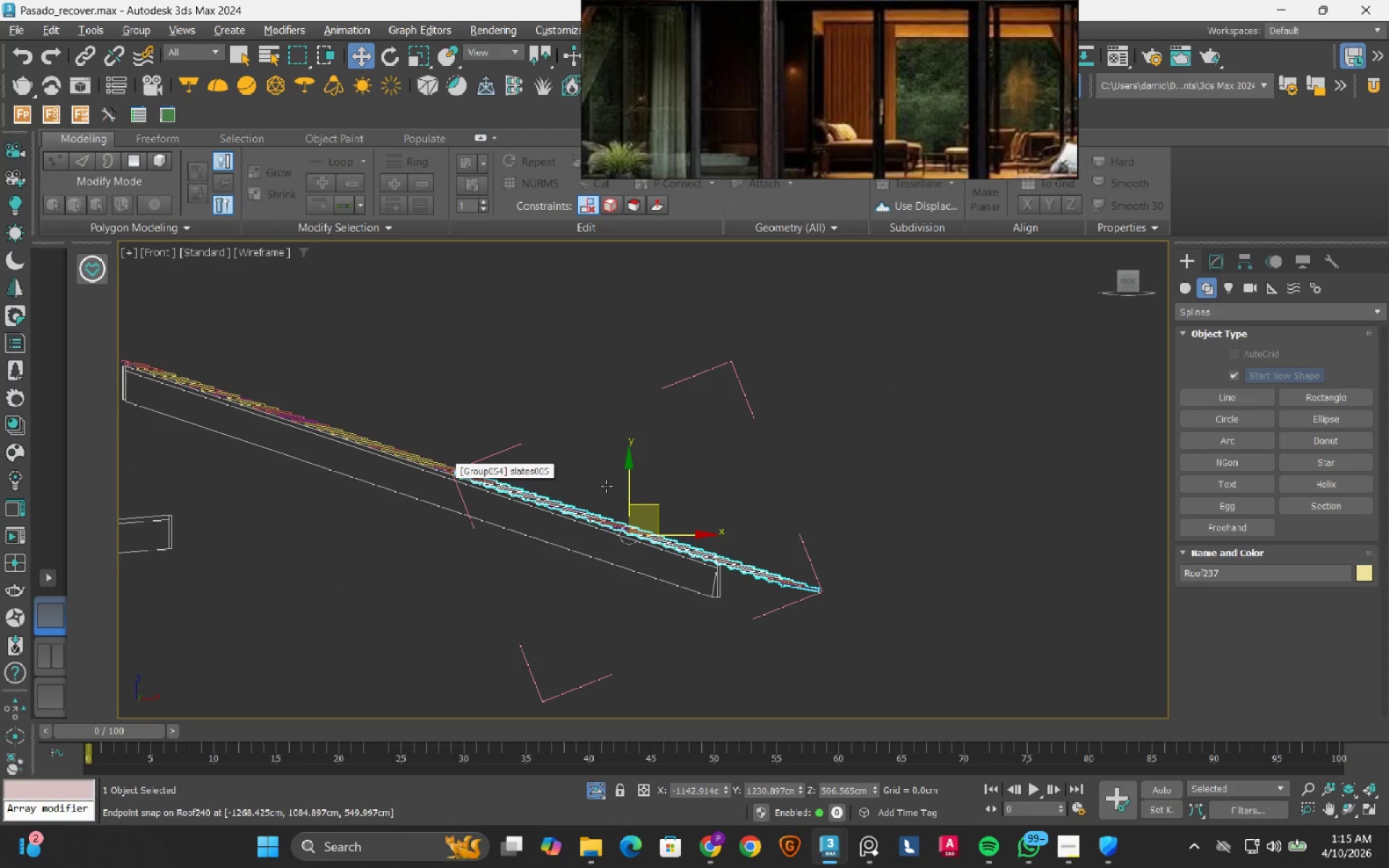 
hold_key(key=AltLeft, duration=1.5)
 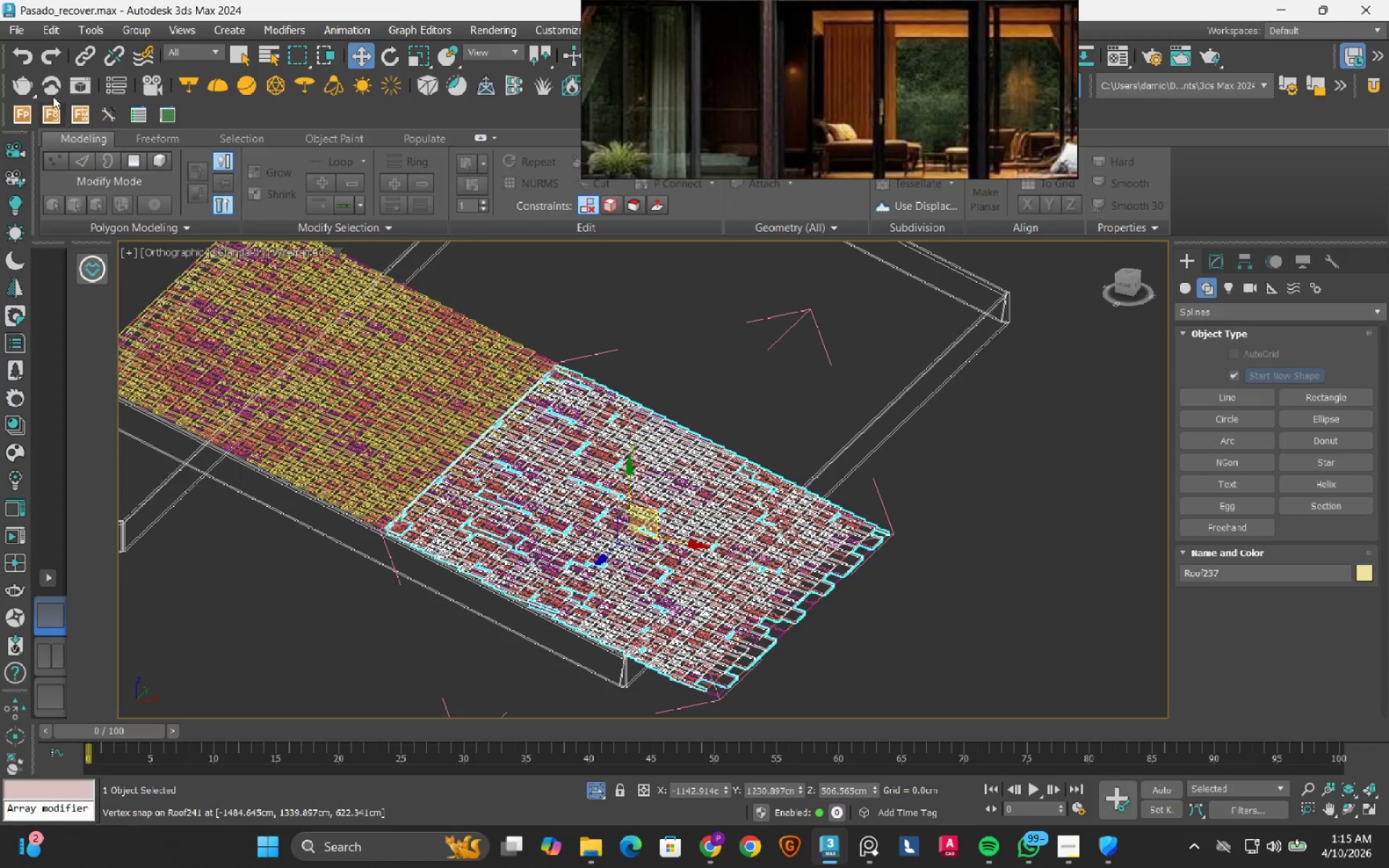 
key(Alt+AltLeft)
 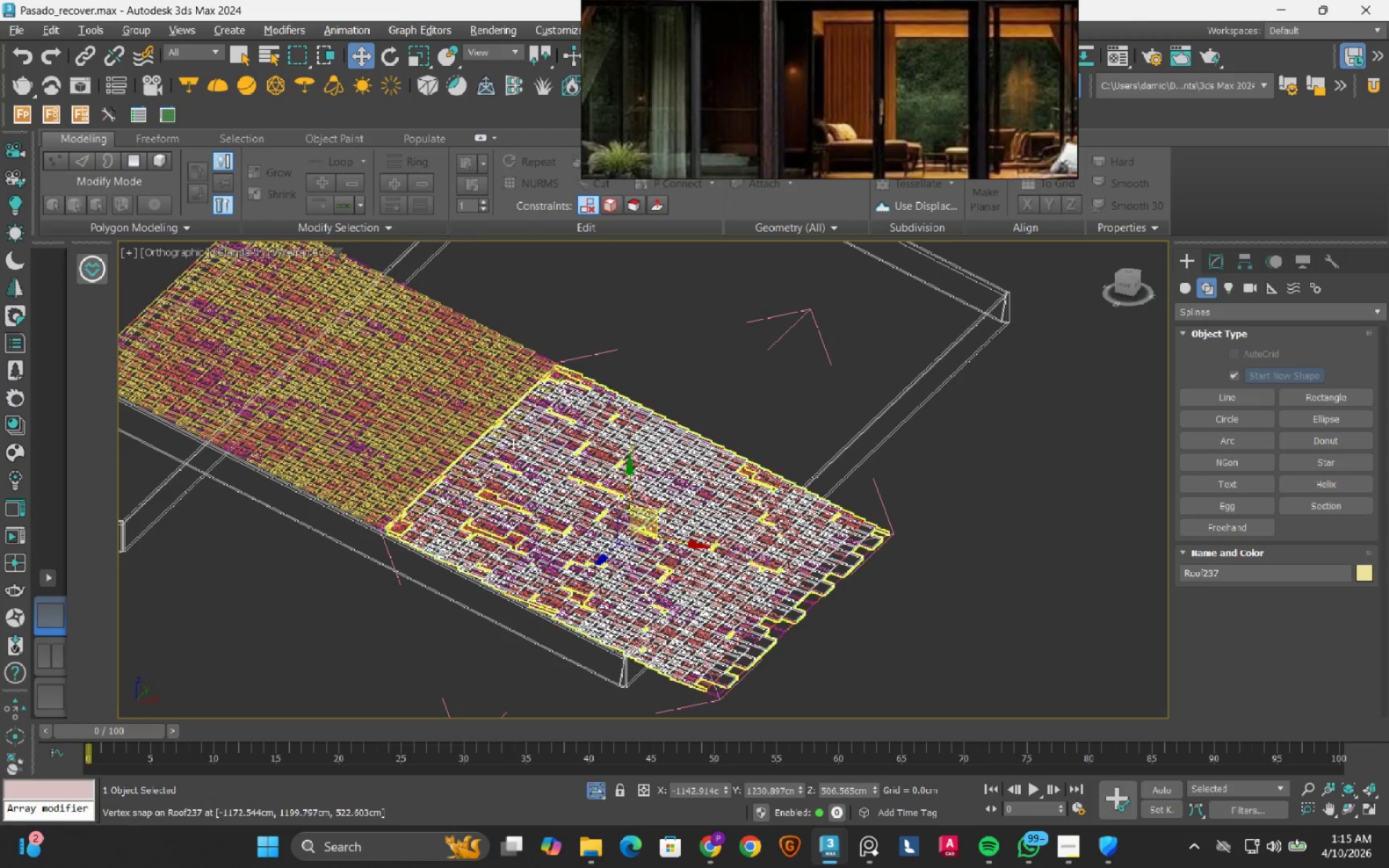 
key(Alt+AltLeft)
 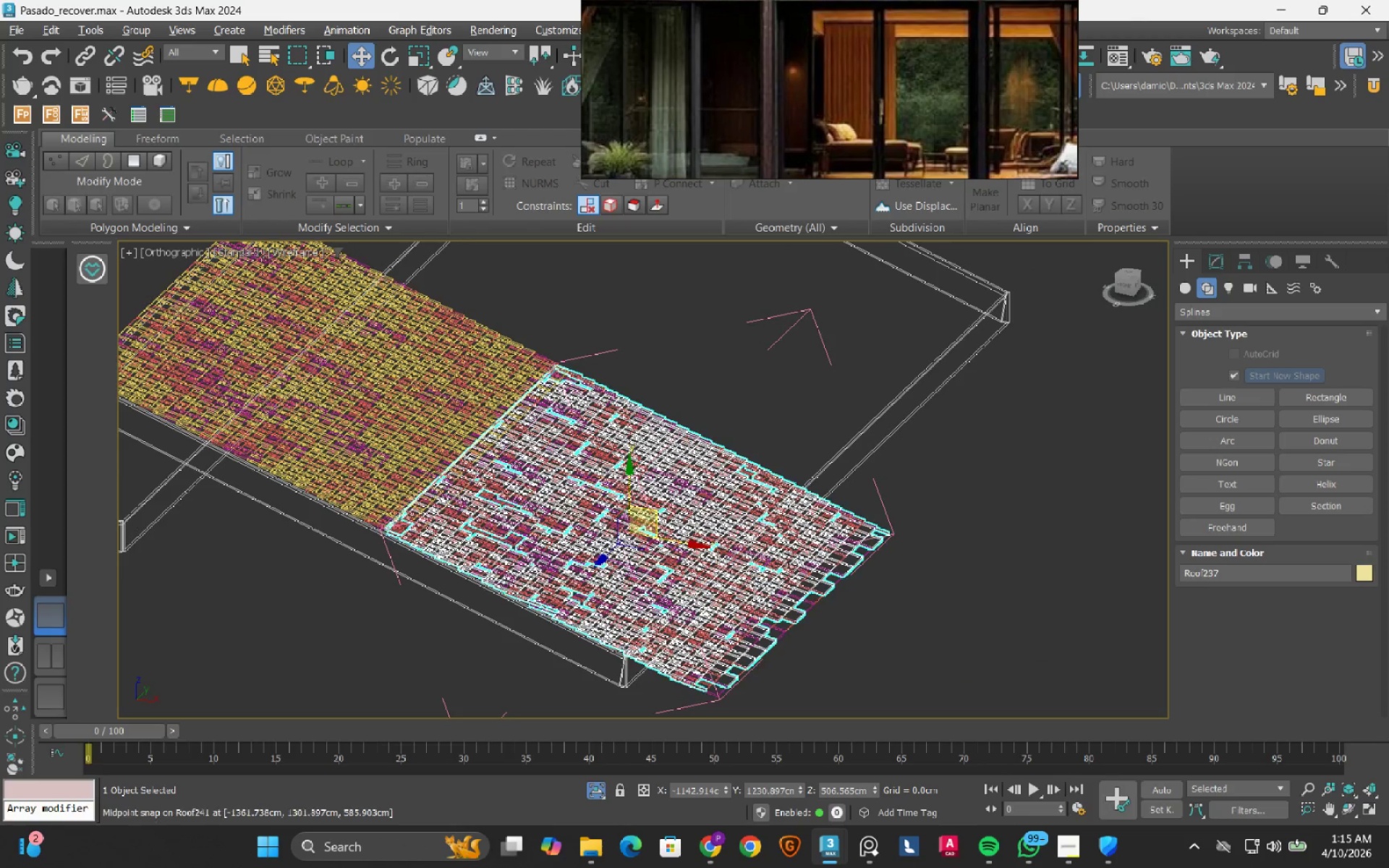 
left_click([32, 51])
 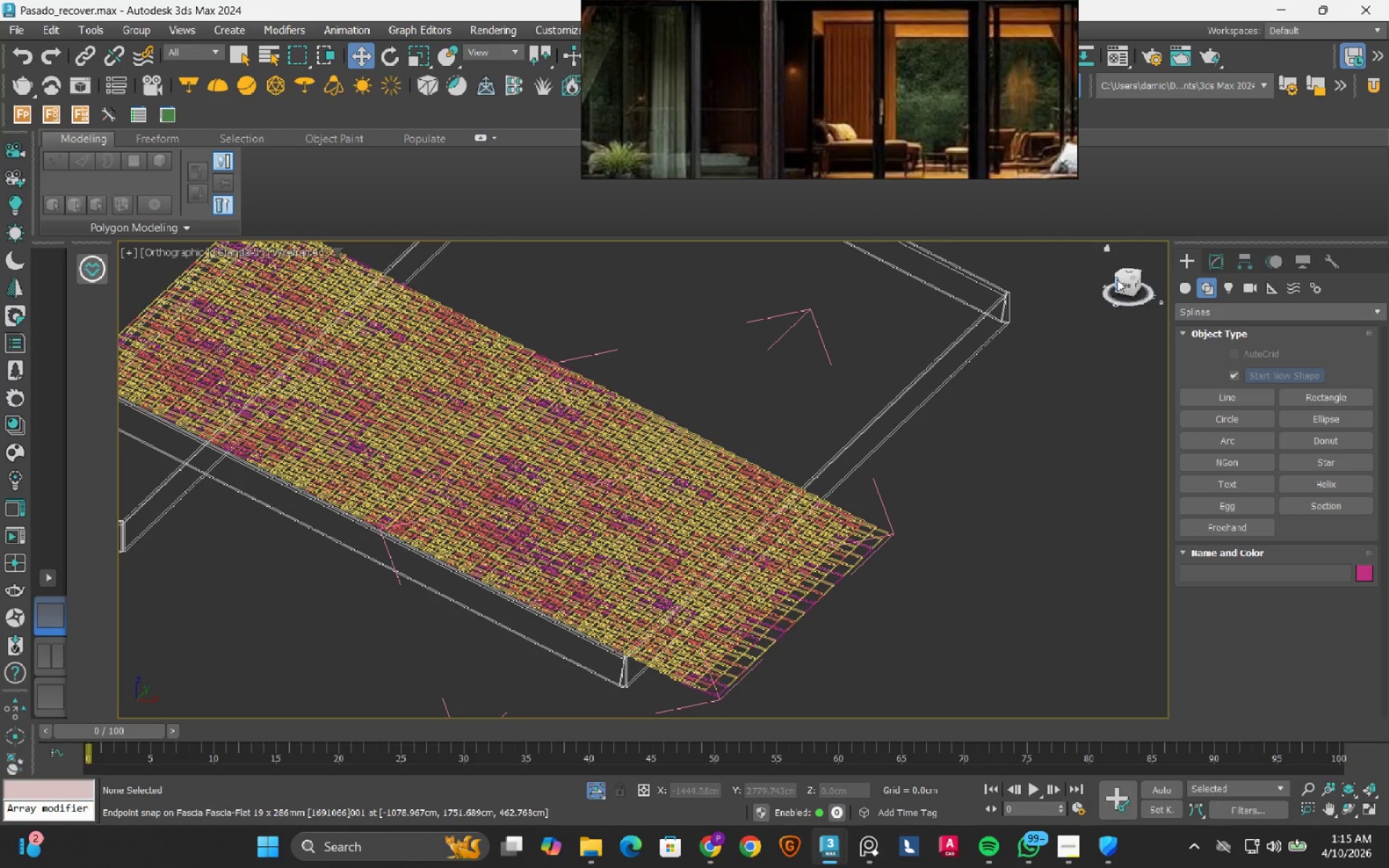 
left_click([1123, 281])
 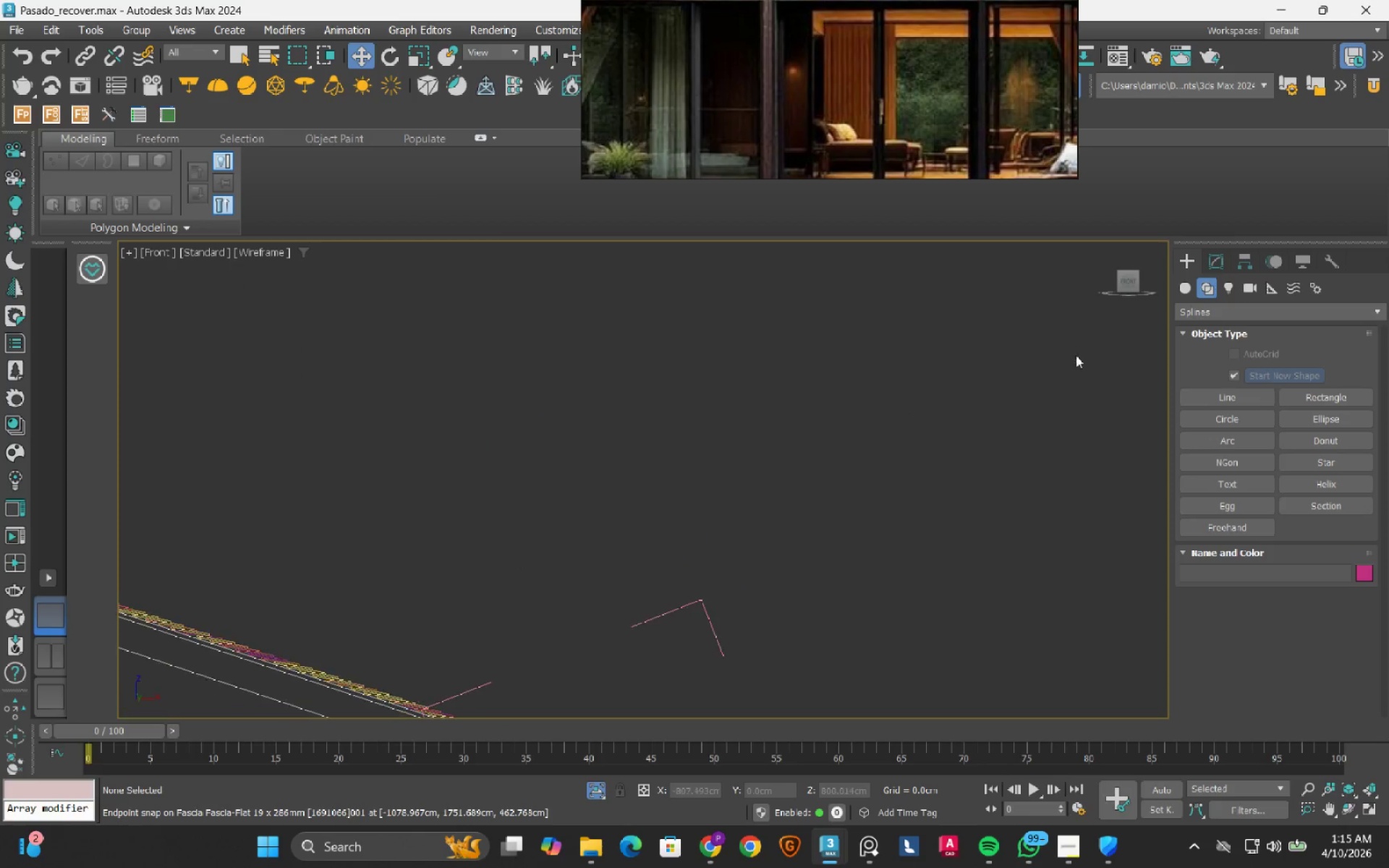 
scroll: coordinate [1001, 437], scroll_direction: down, amount: 3.0
 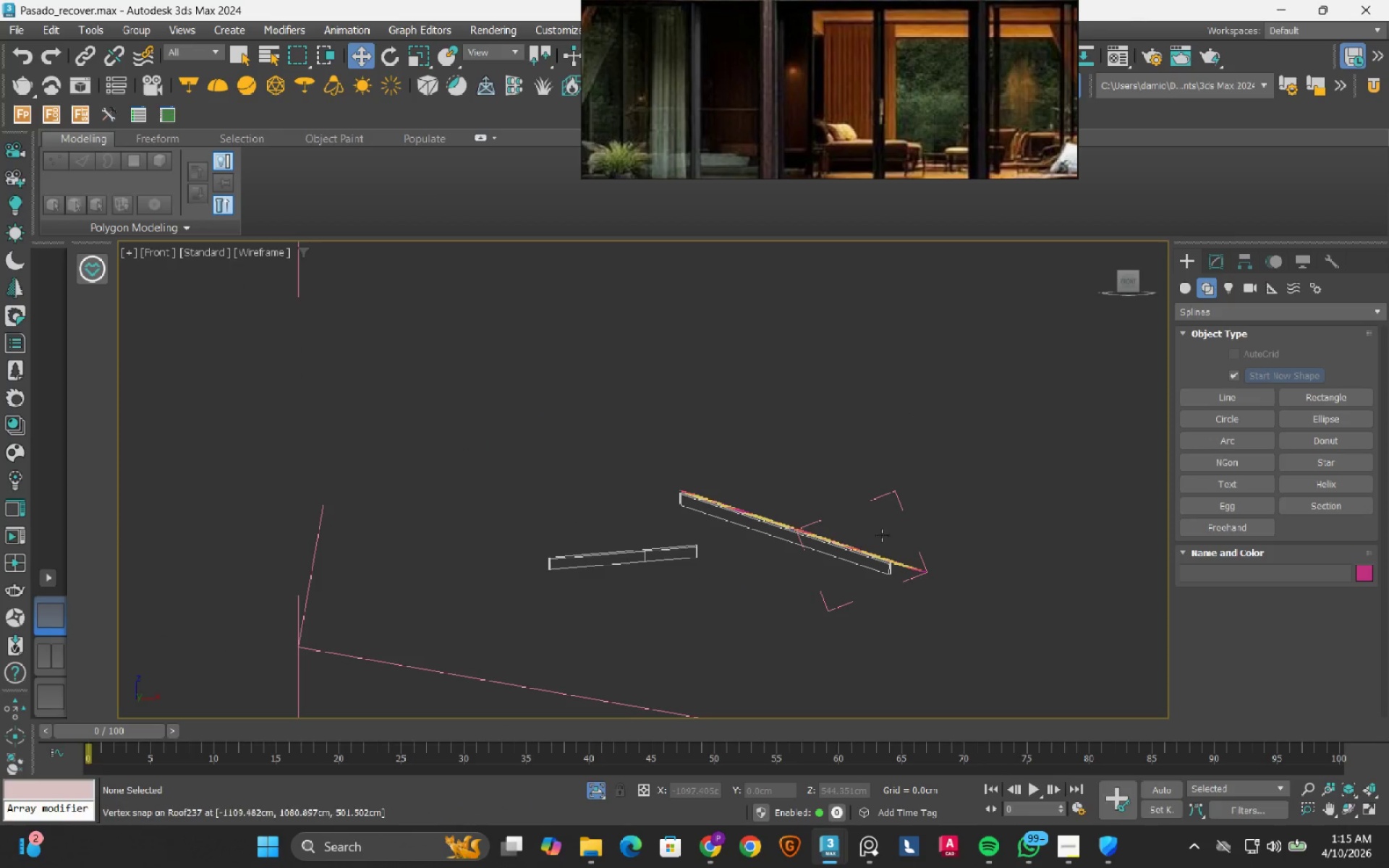 
scroll: coordinate [882, 542], scroll_direction: up, amount: 3.0
 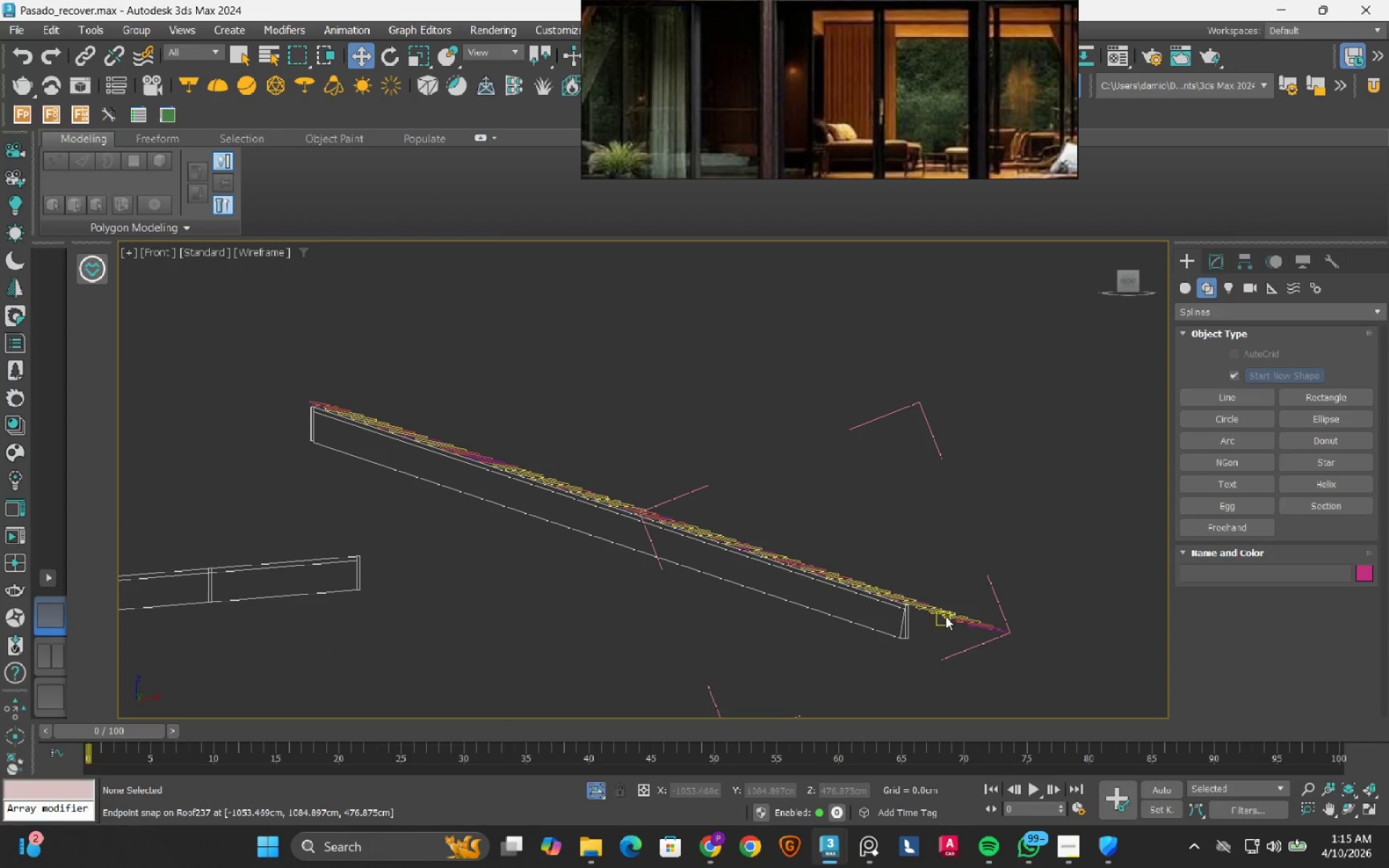 
left_click([947, 613])
 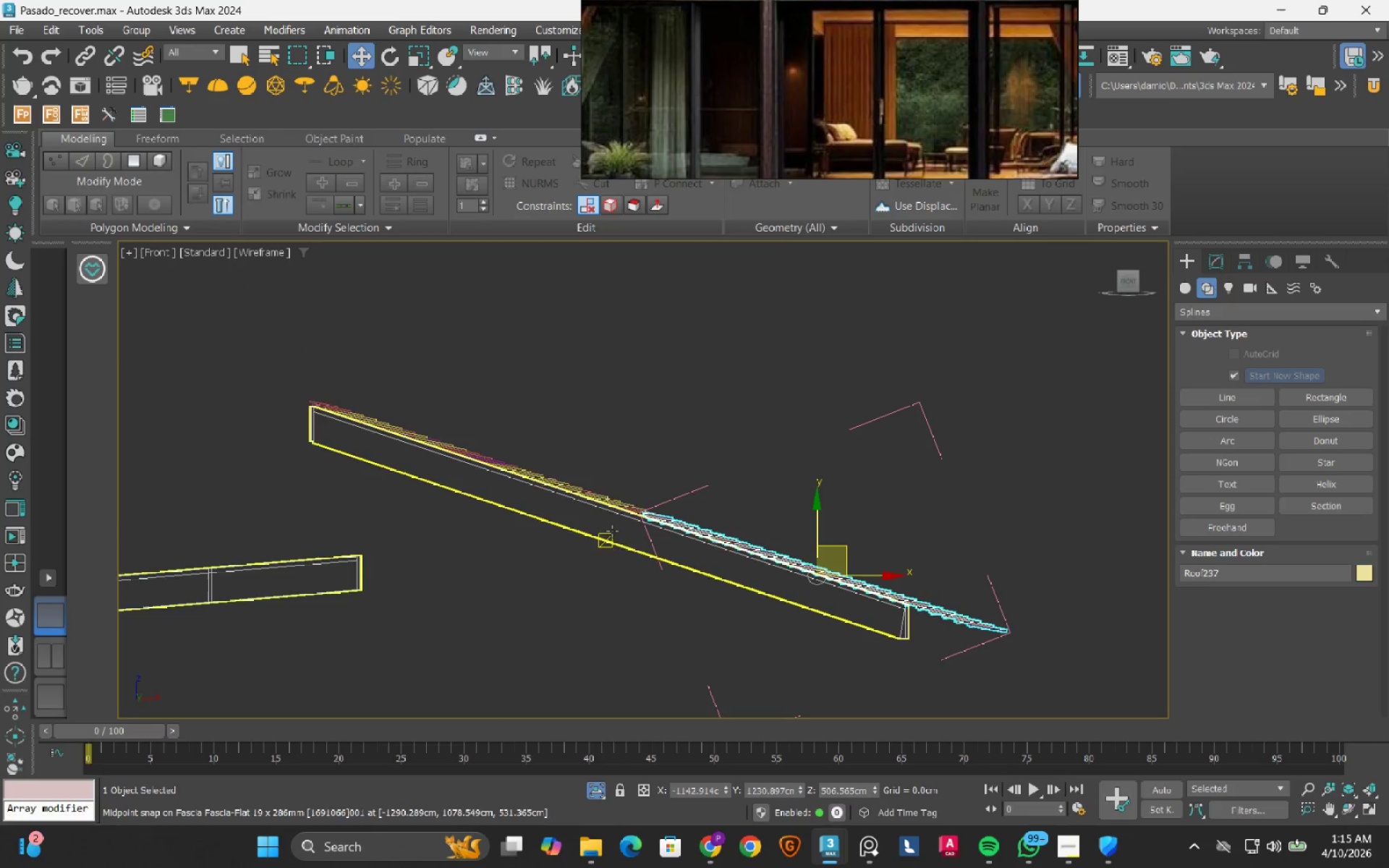 
scroll: coordinate [757, 499], scroll_direction: up, amount: 8.0
 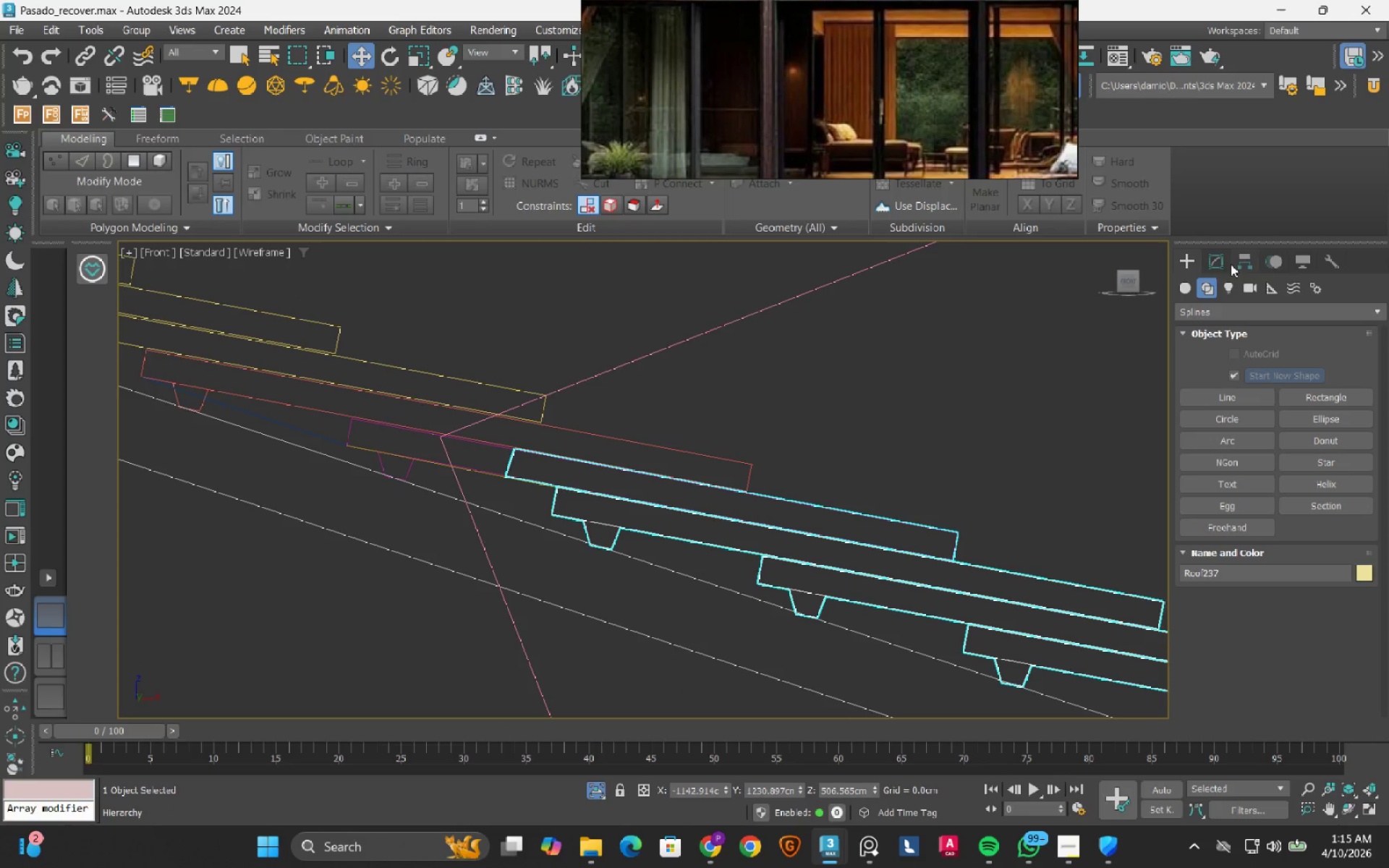 
left_click([1215, 266])
 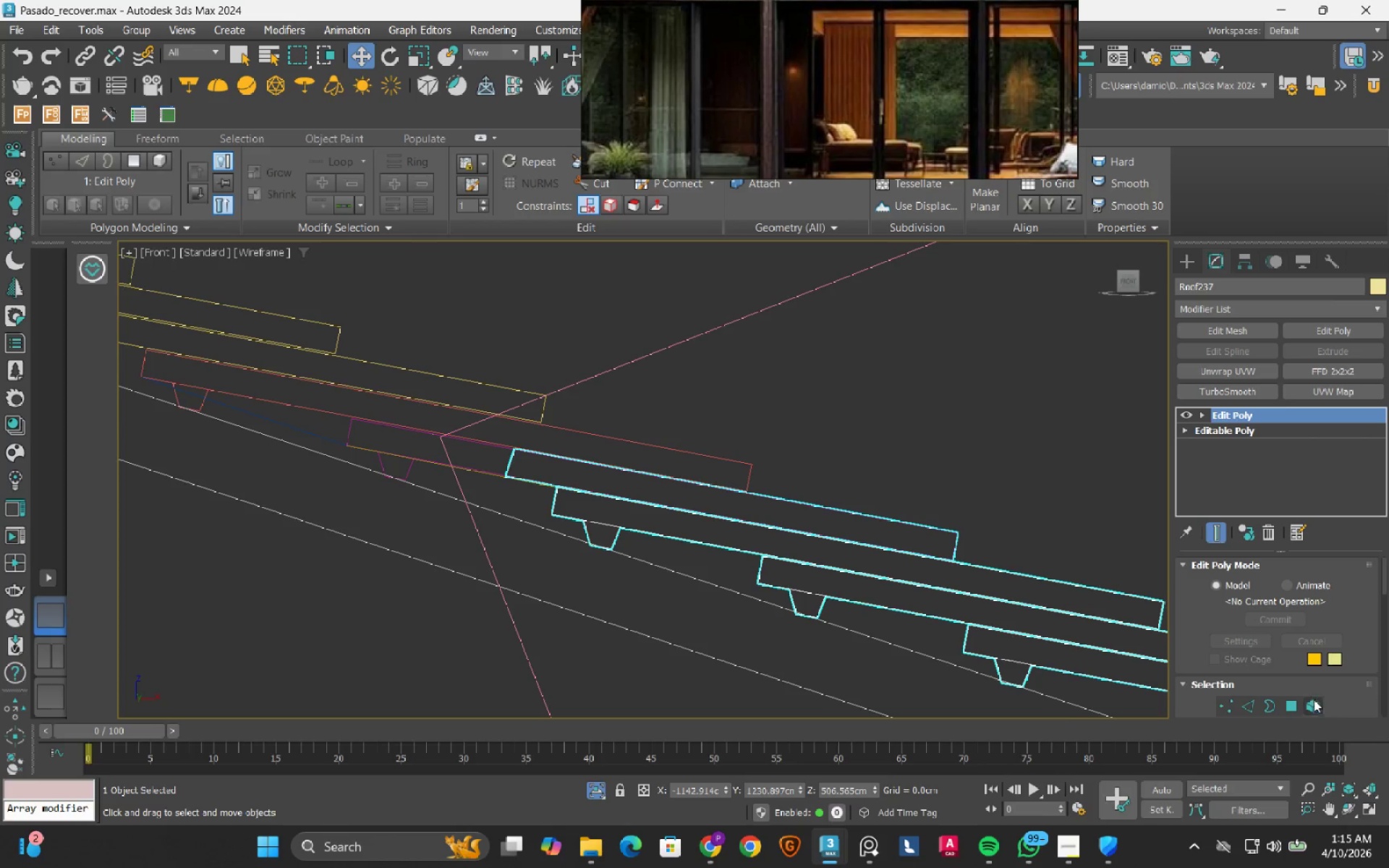 
left_click([1314, 701])
 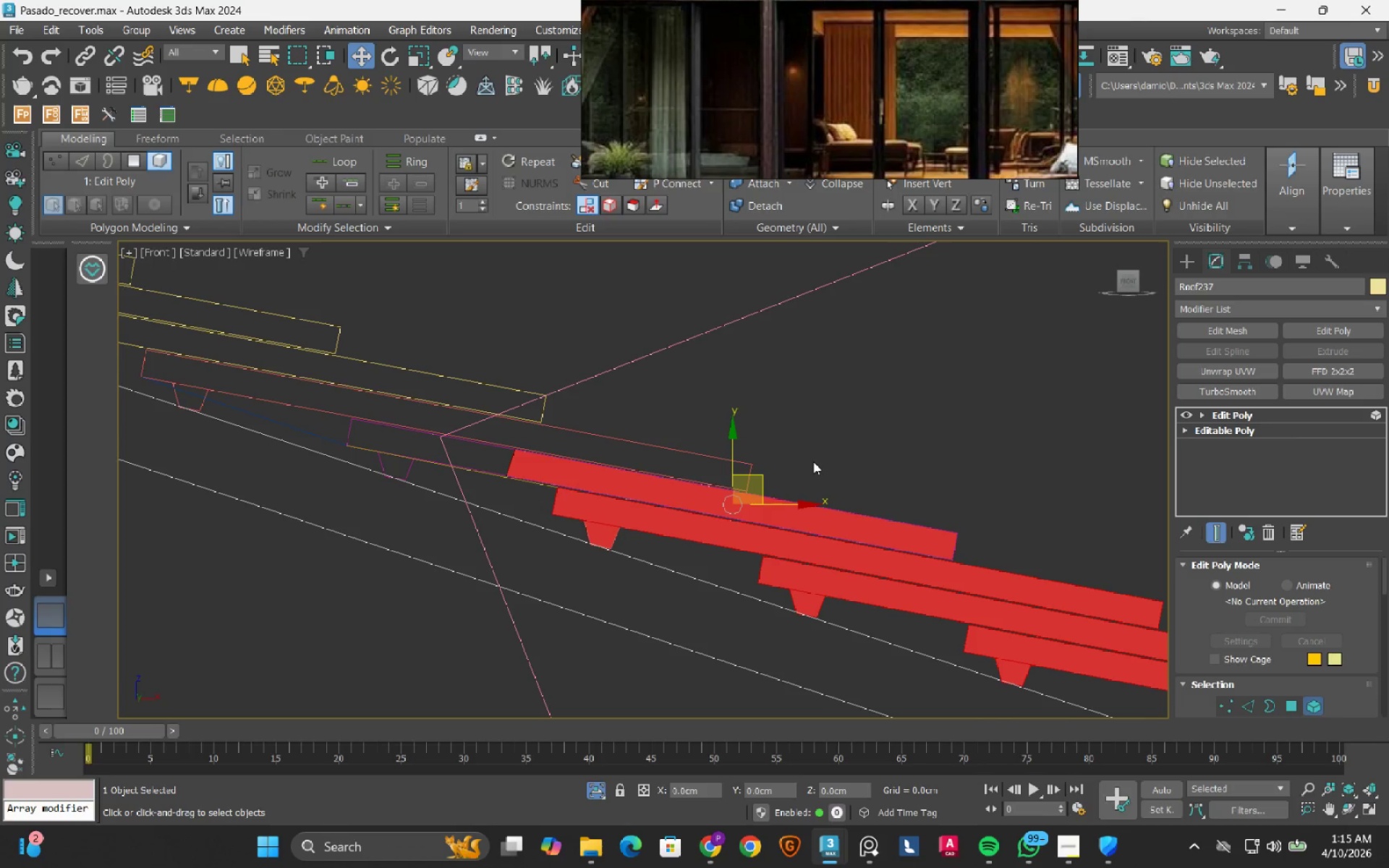 
left_click([867, 442])
 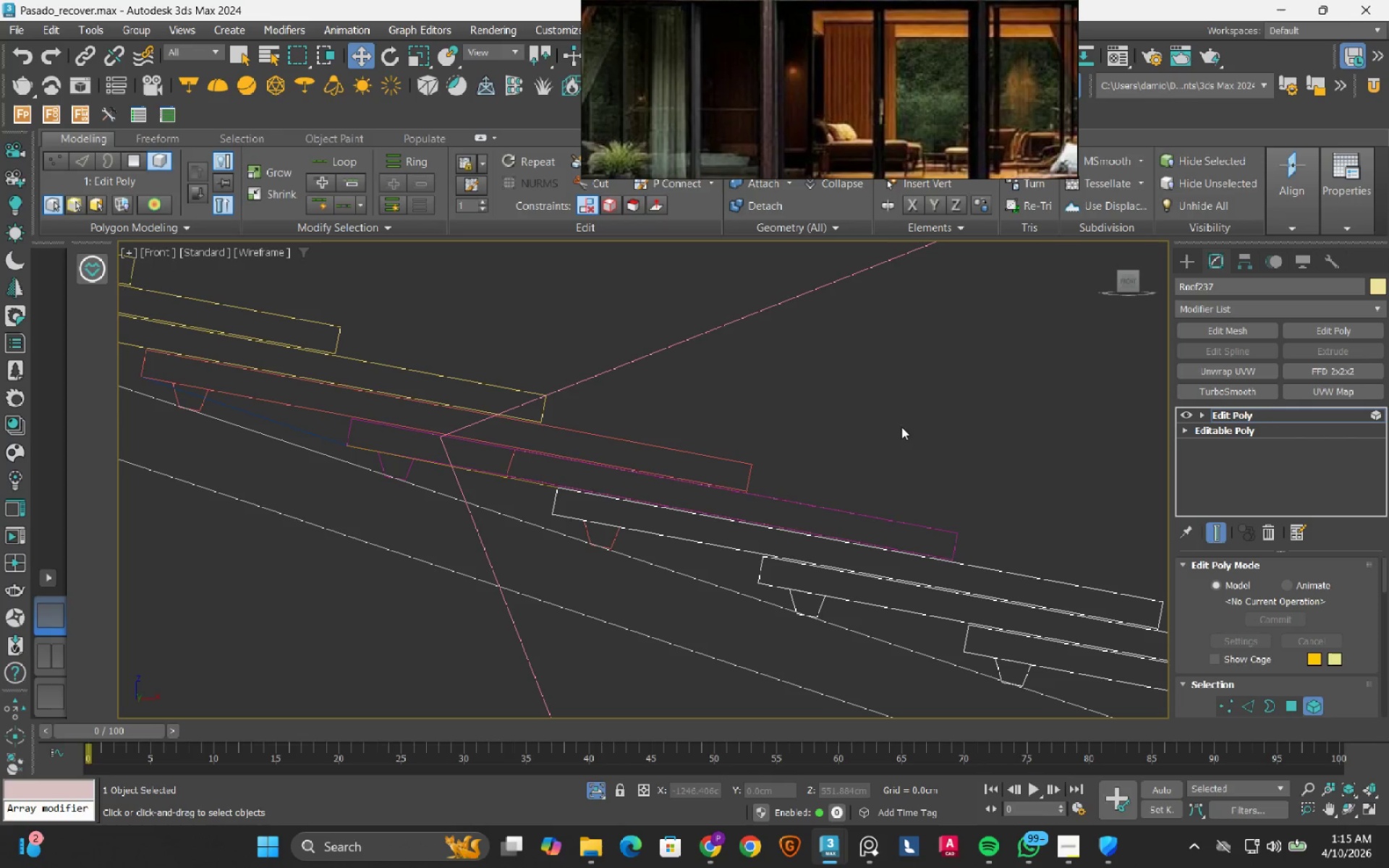 
left_click_drag(start_coordinate=[916, 416], to_coordinate=[684, 497])
 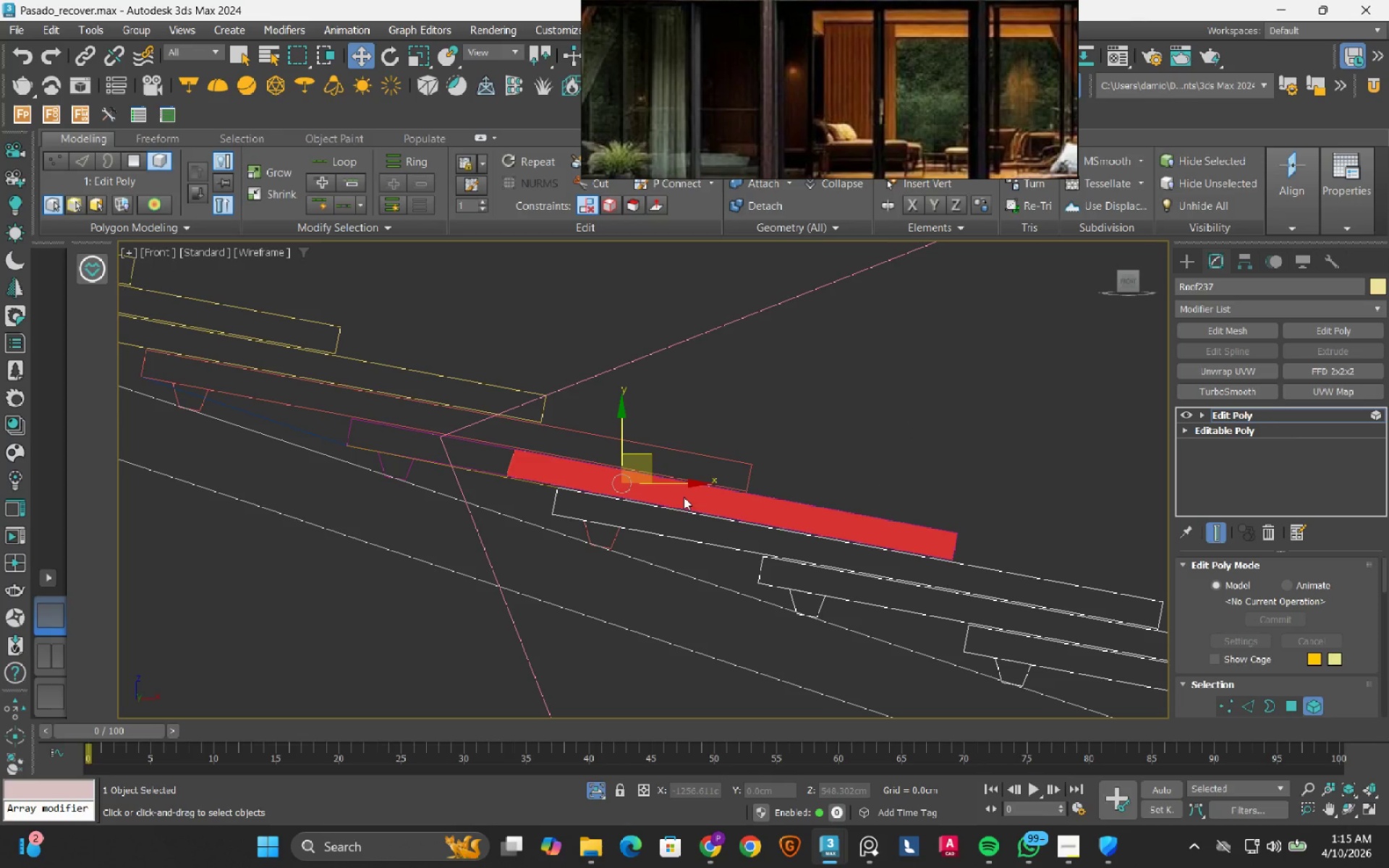 
key(Delete)
 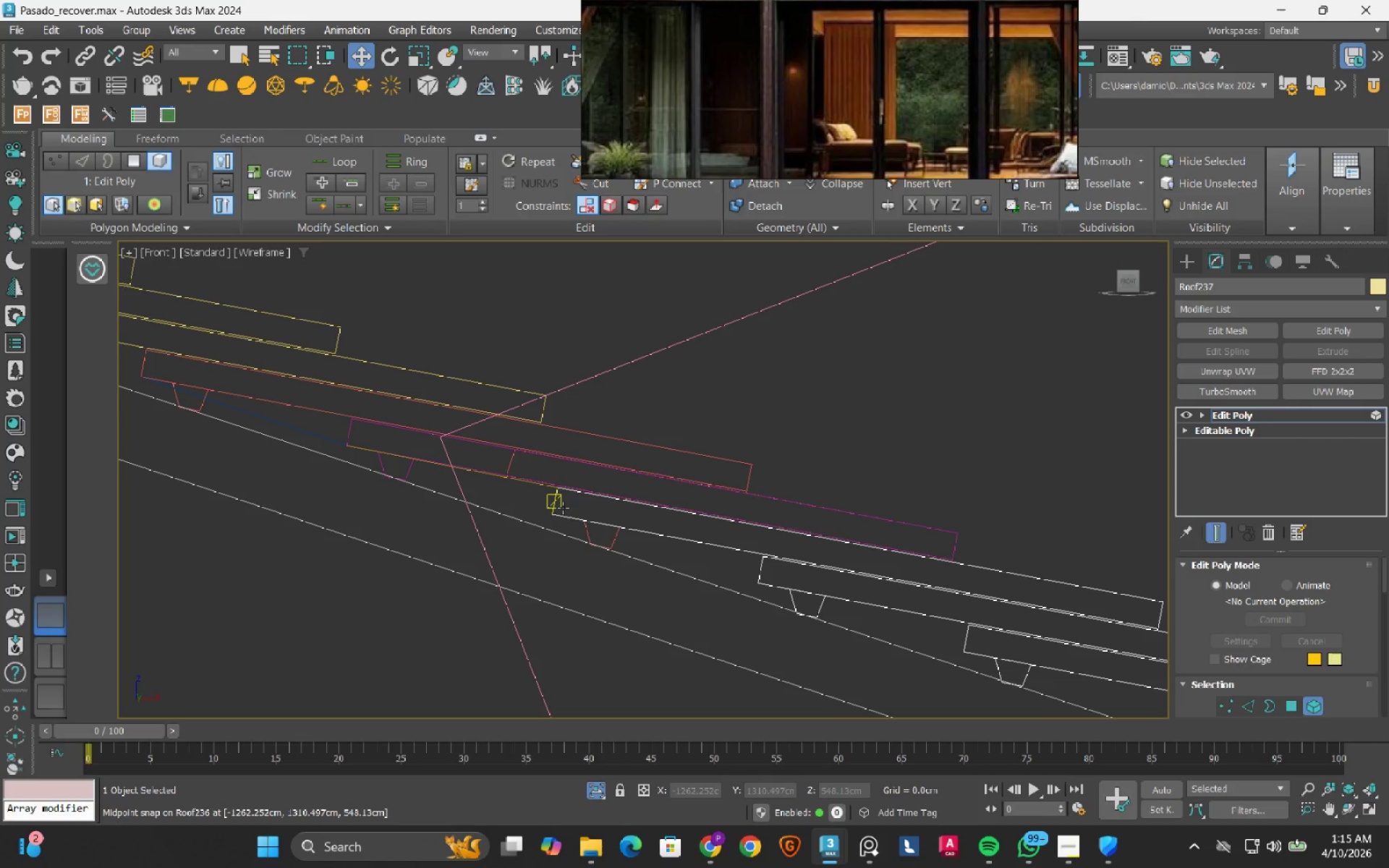 
scroll: coordinate [563, 508], scroll_direction: down, amount: 8.0
 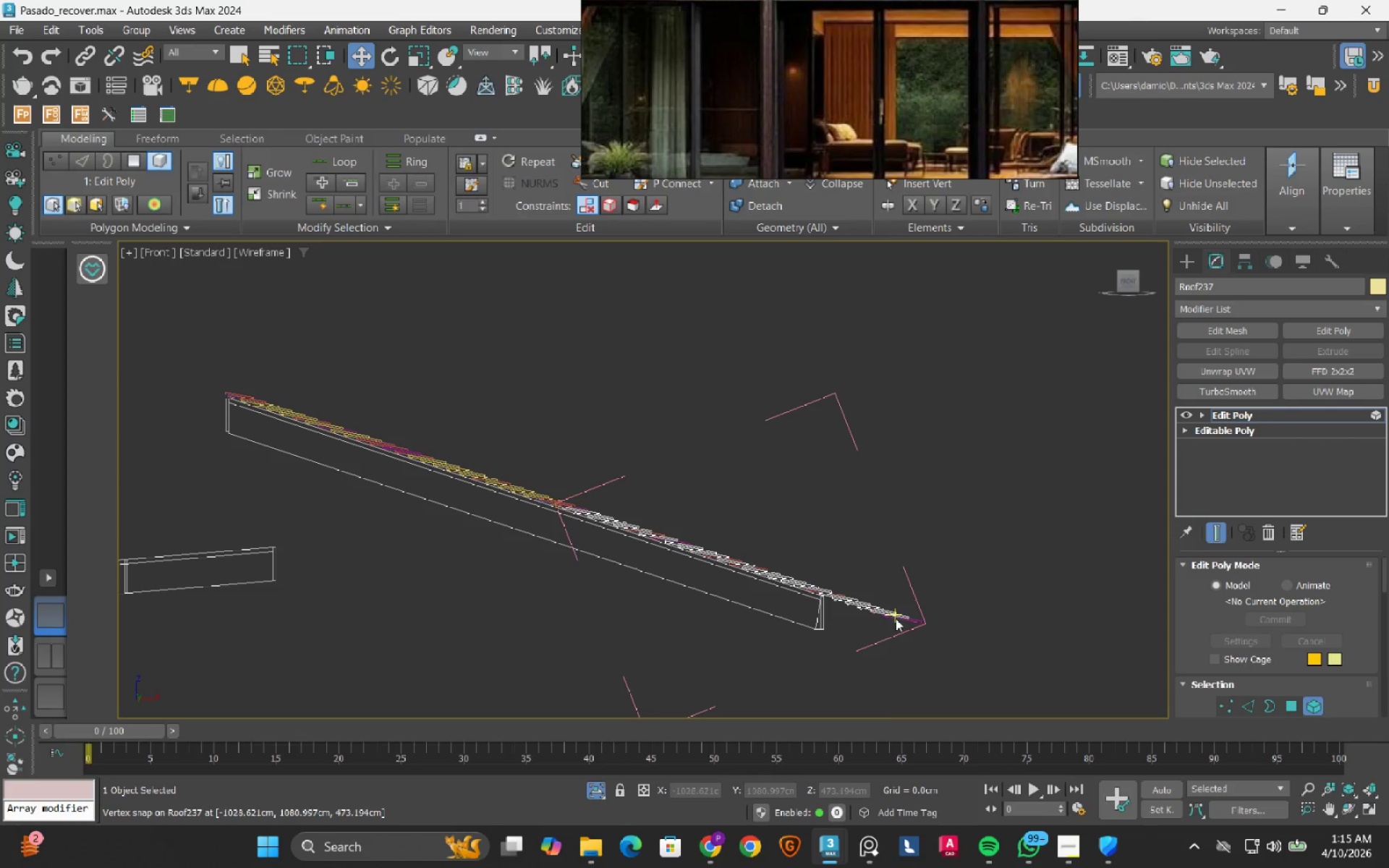 
scroll: coordinate [896, 618], scroll_direction: up, amount: 3.0
 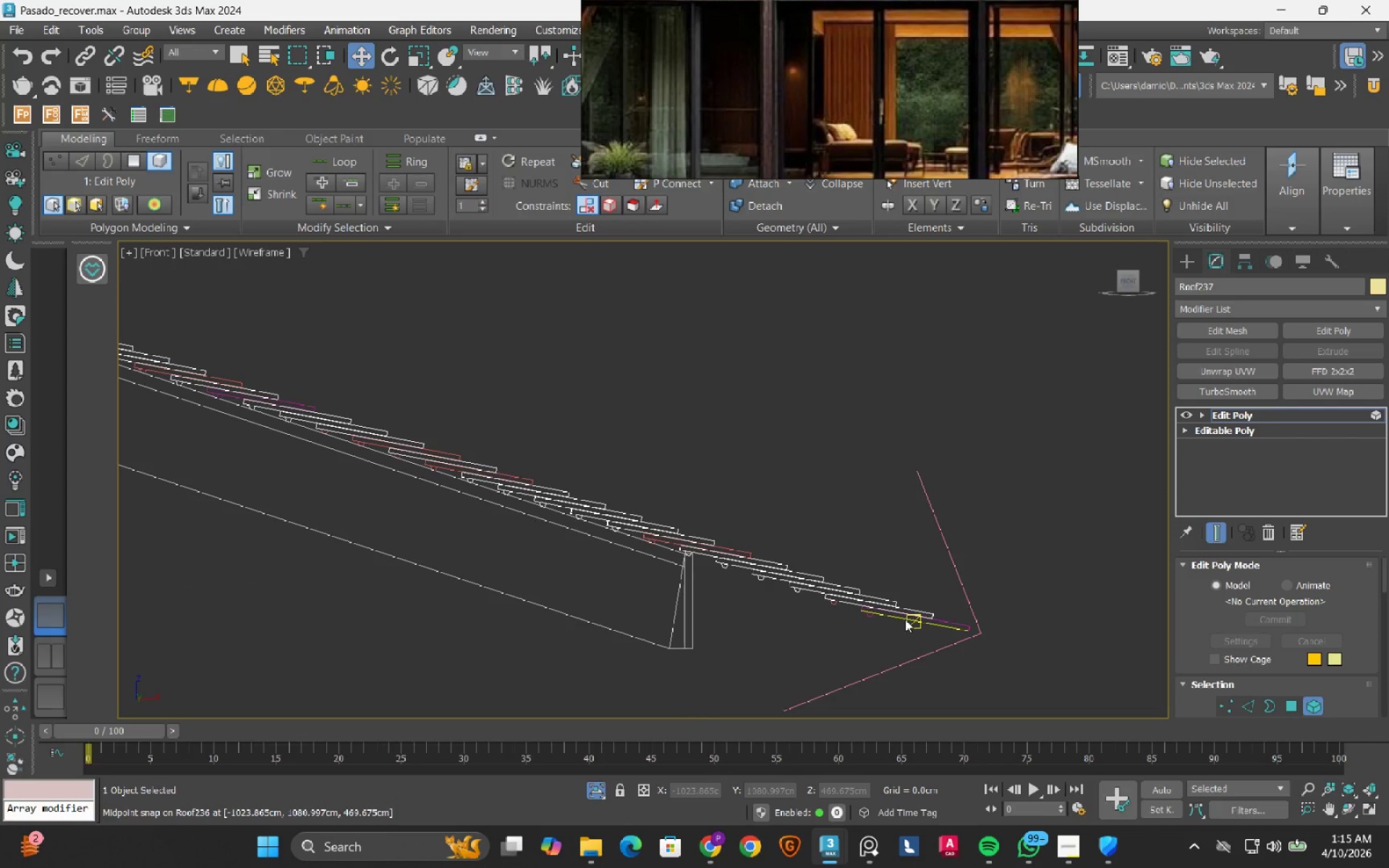 
left_click_drag(start_coordinate=[1048, 488], to_coordinate=[728, 642])
 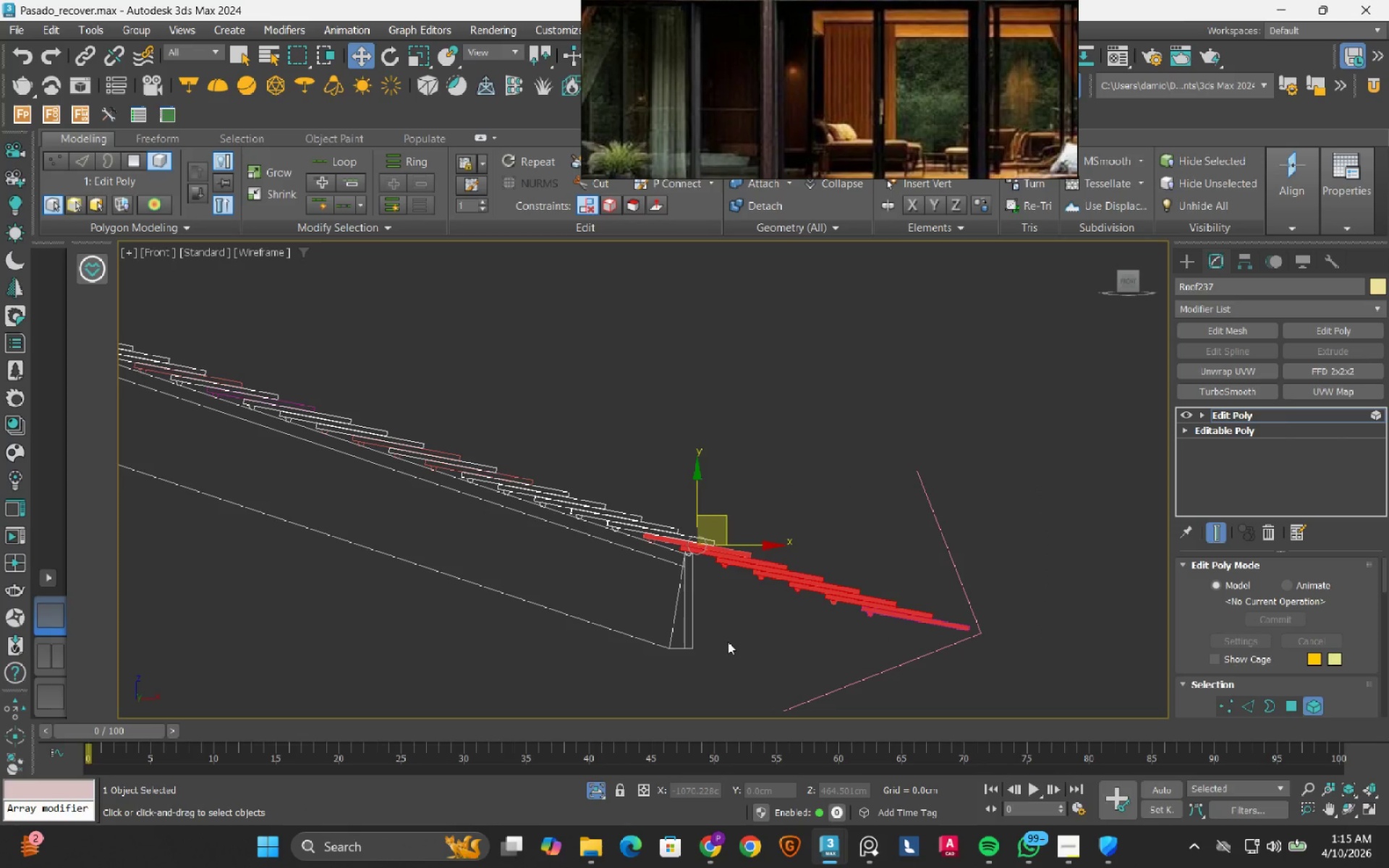 
key(Delete)
 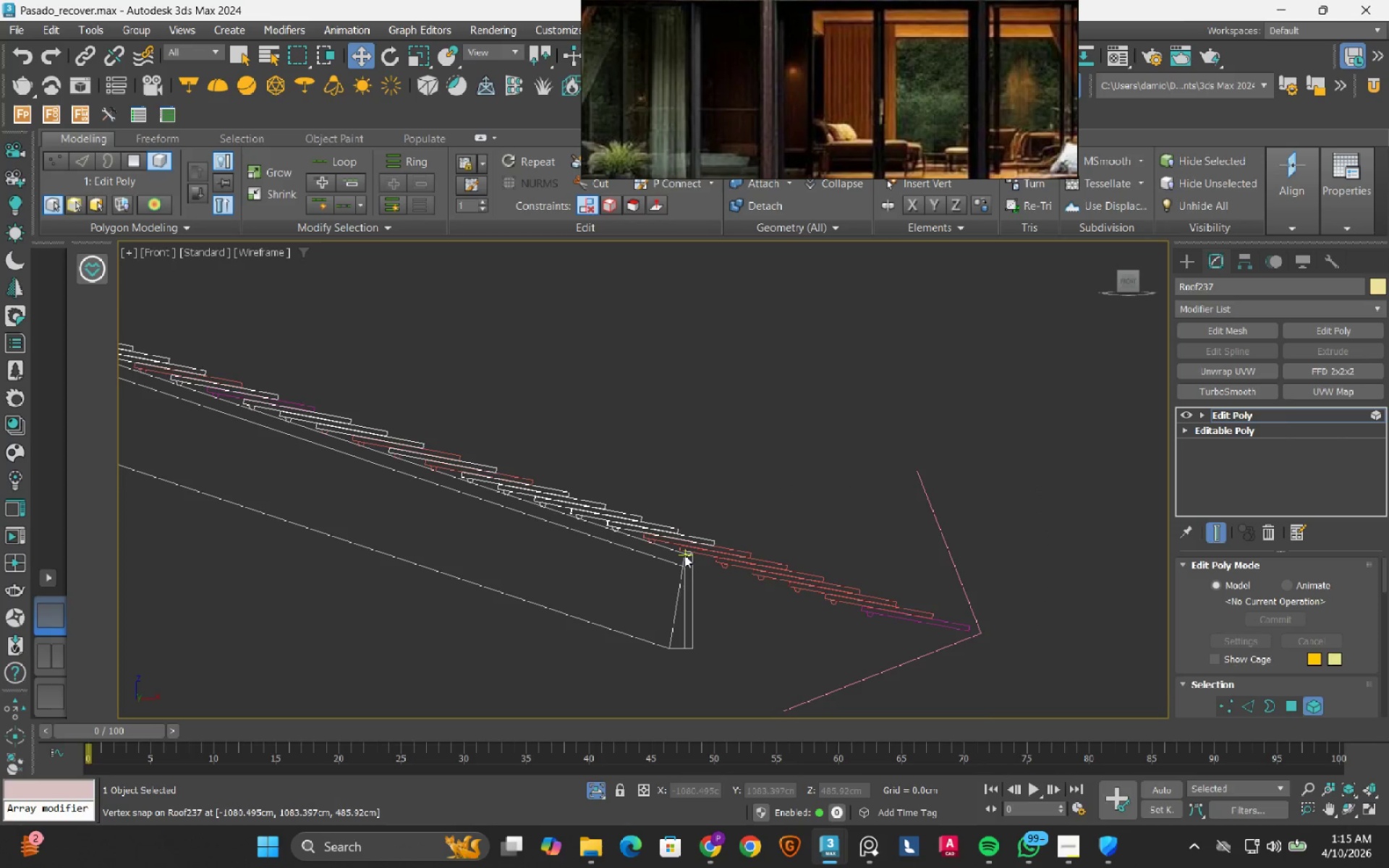 
scroll: coordinate [684, 555], scroll_direction: up, amount: 4.0
 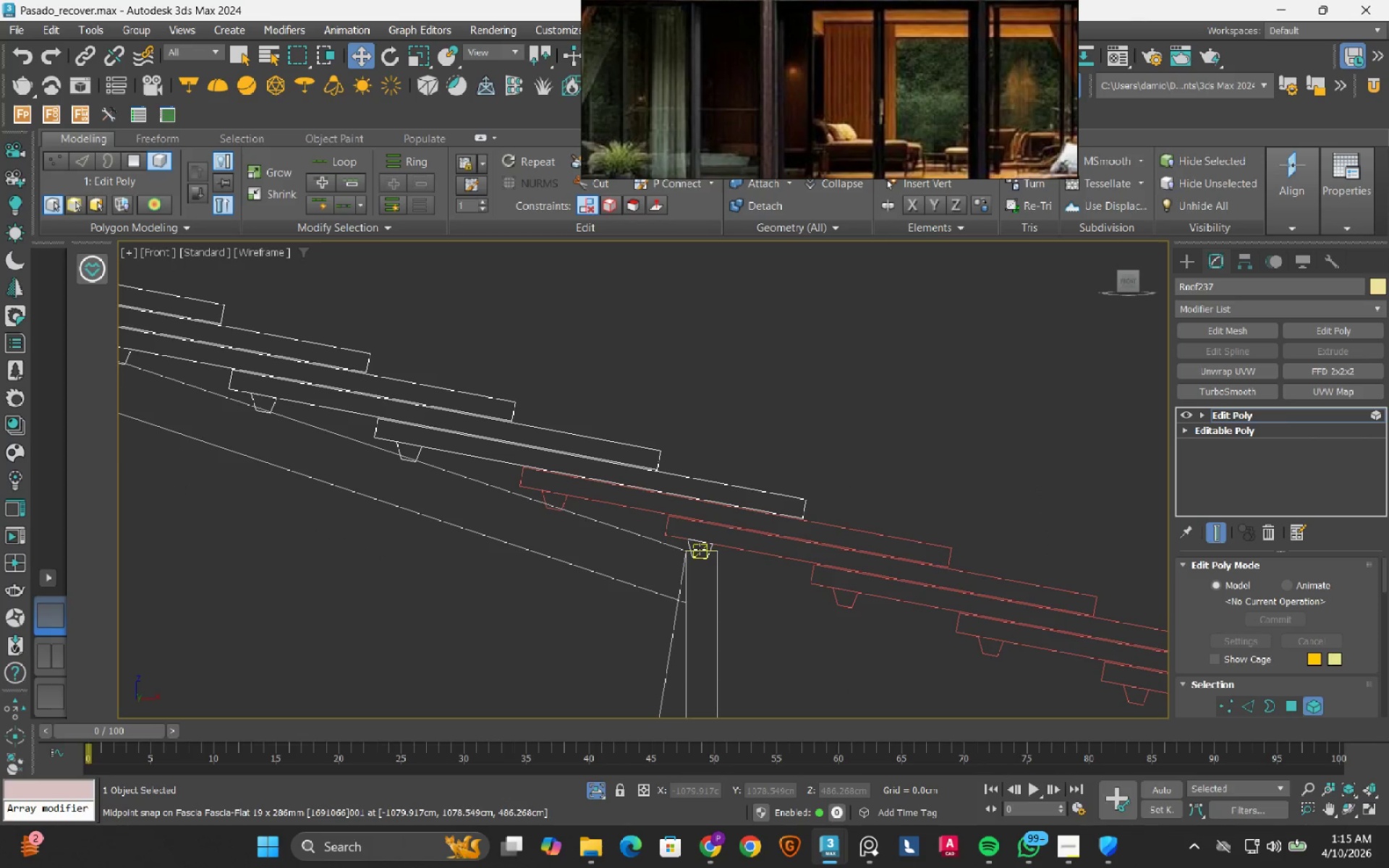 
left_click_drag(start_coordinate=[766, 606], to_coordinate=[652, 529])
 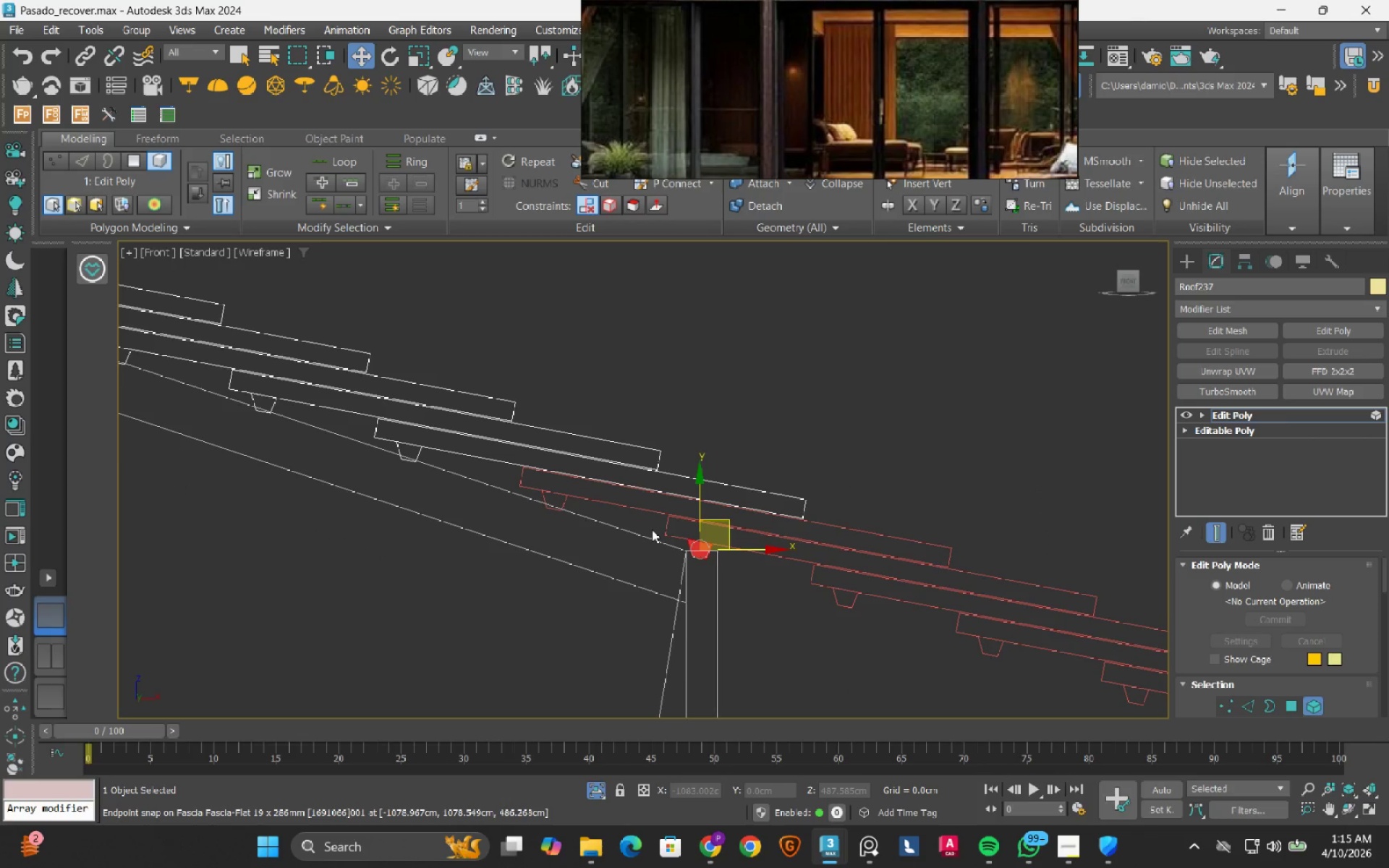 
key(Delete)
 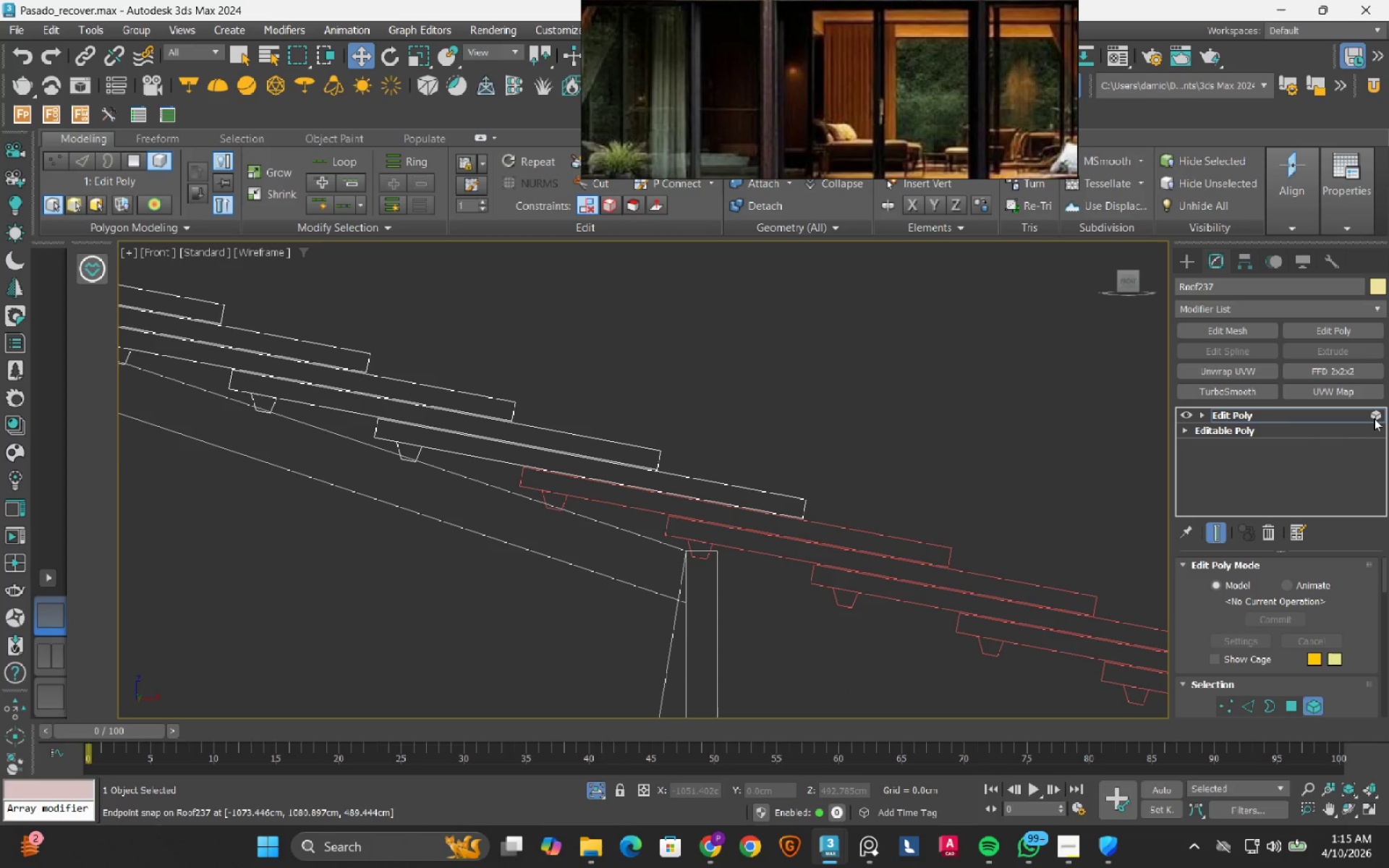 
left_click([1374, 417])
 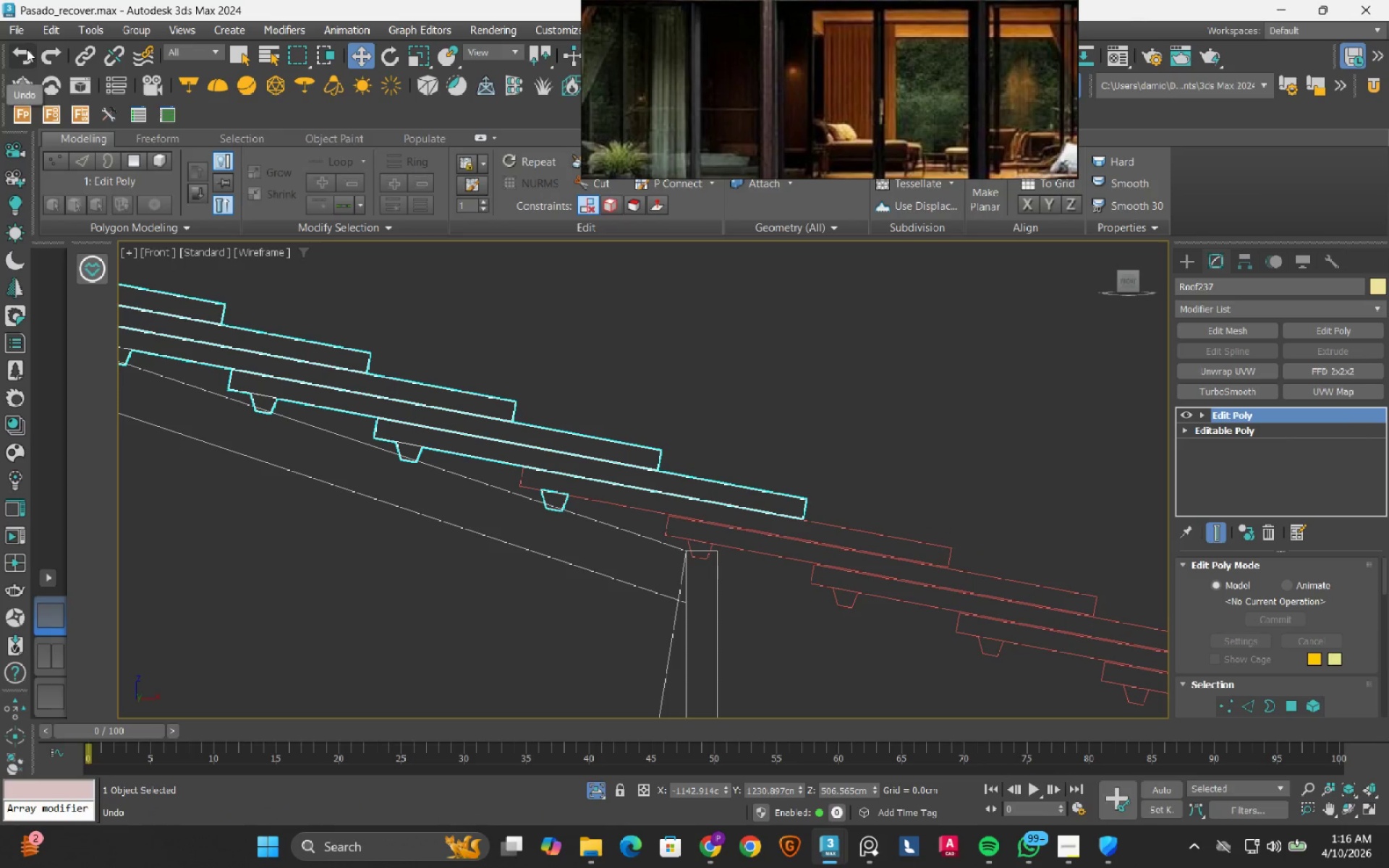 
left_click([27, 49])
 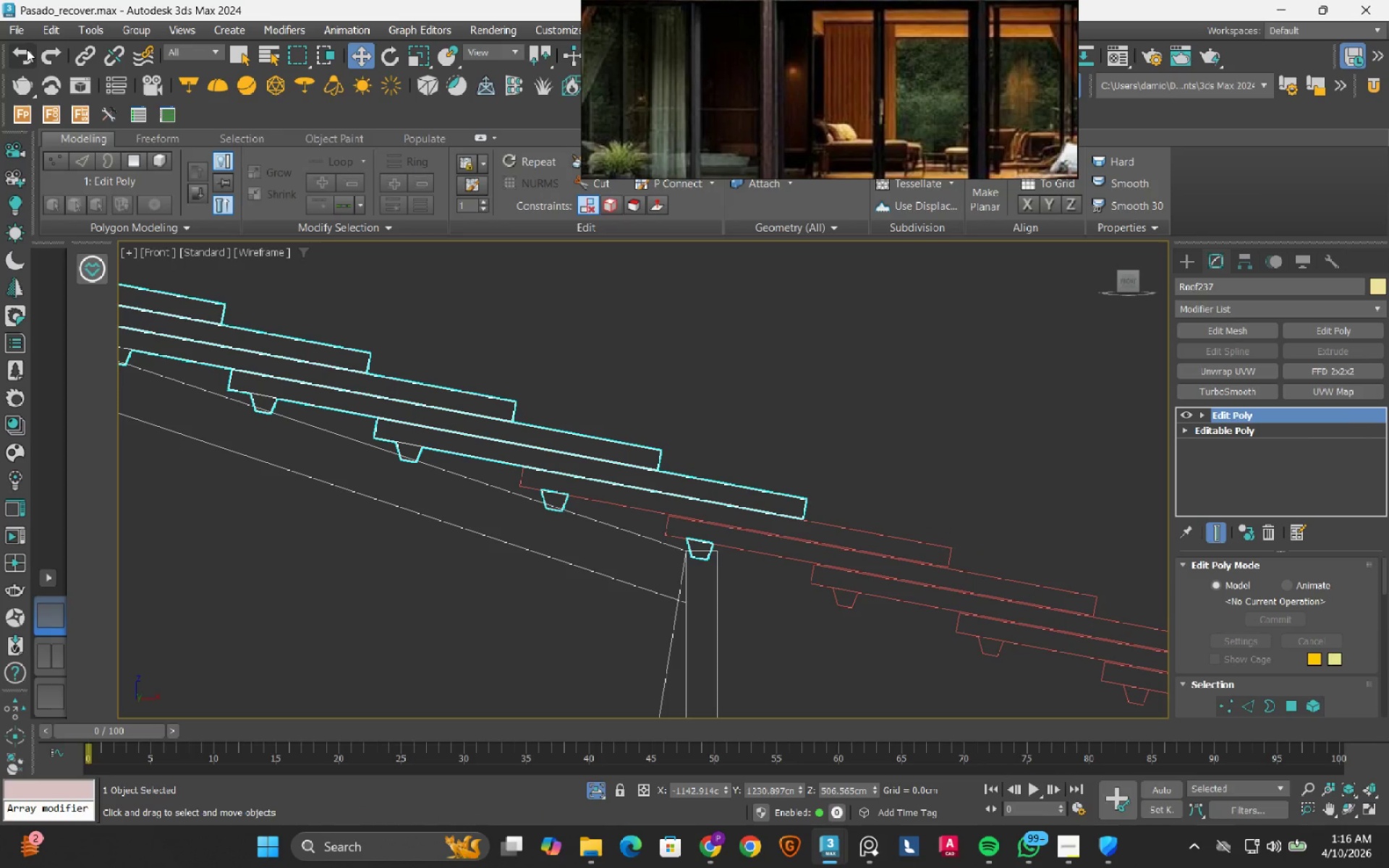 
left_click([27, 49])
 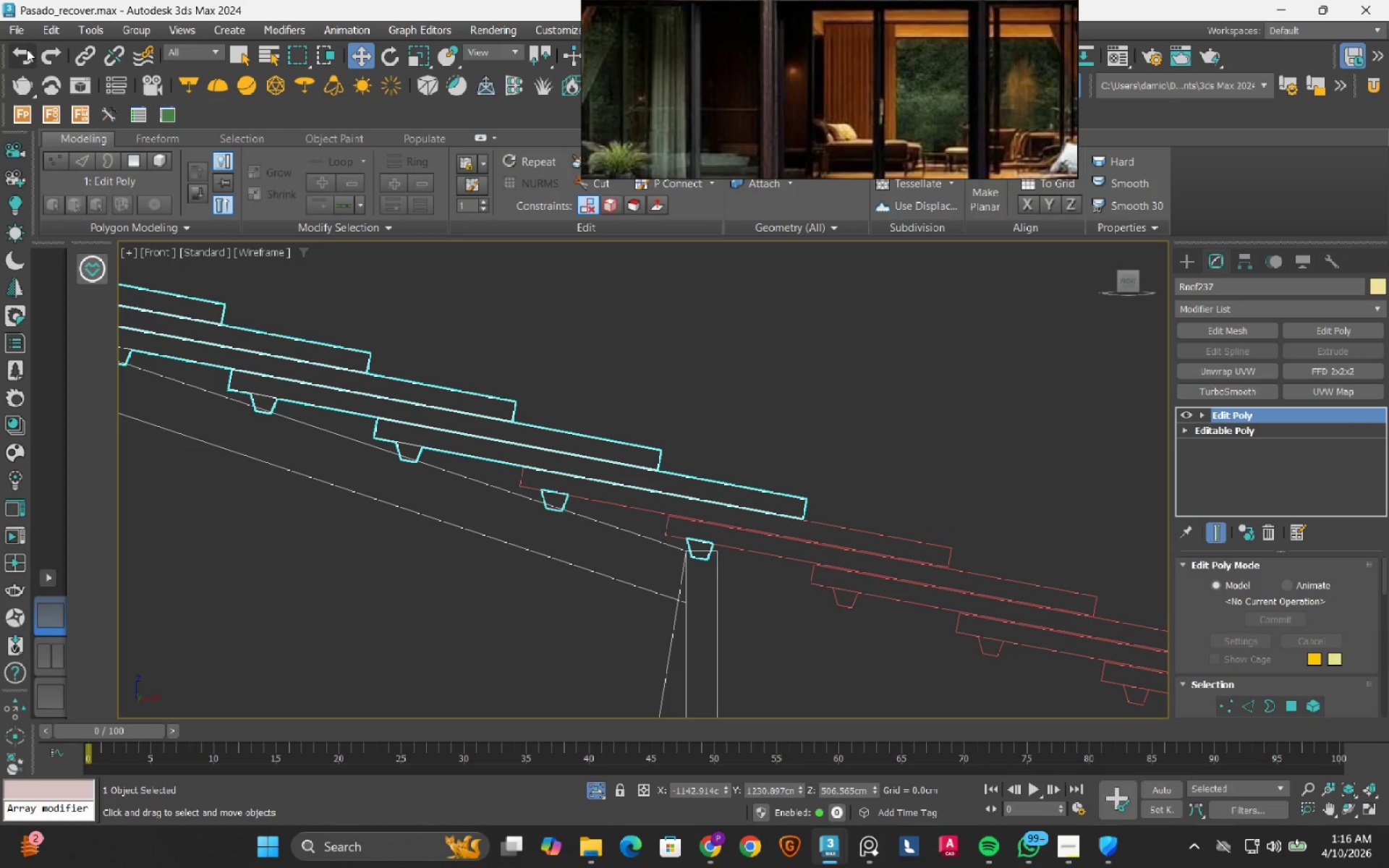 
left_click([27, 49])
 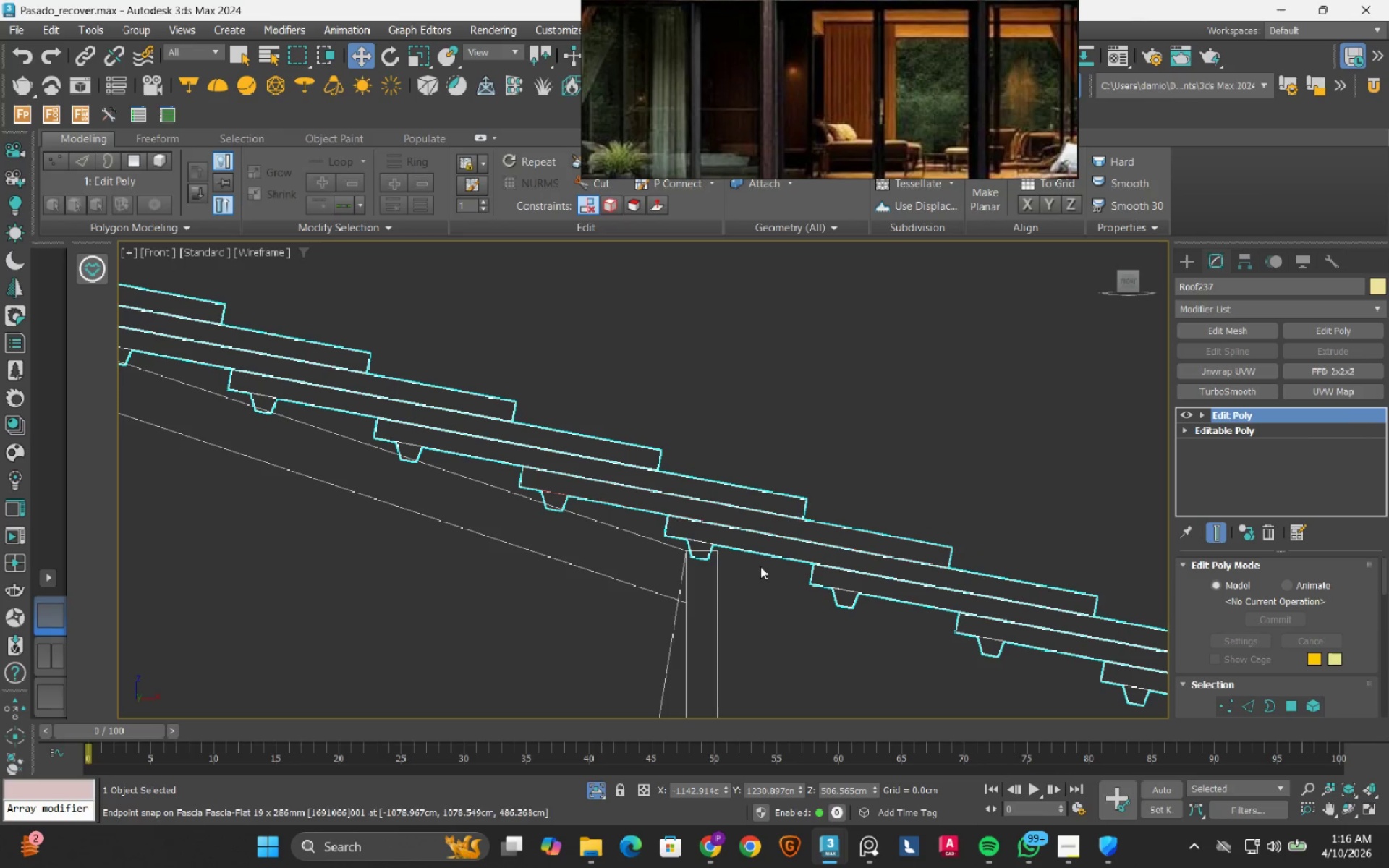 
scroll: coordinate [814, 493], scroll_direction: down, amount: 7.0
 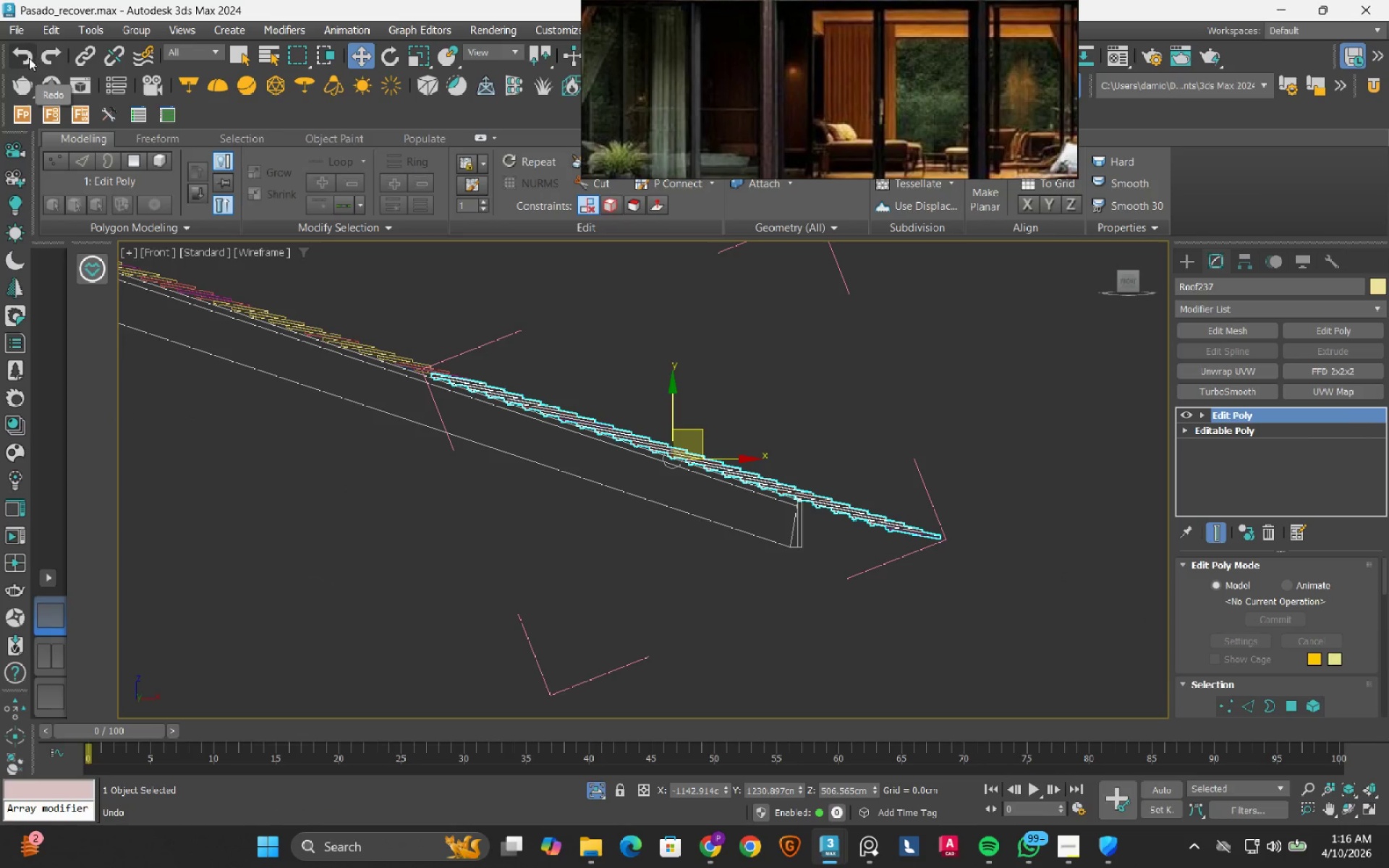 
left_click([25, 57])
 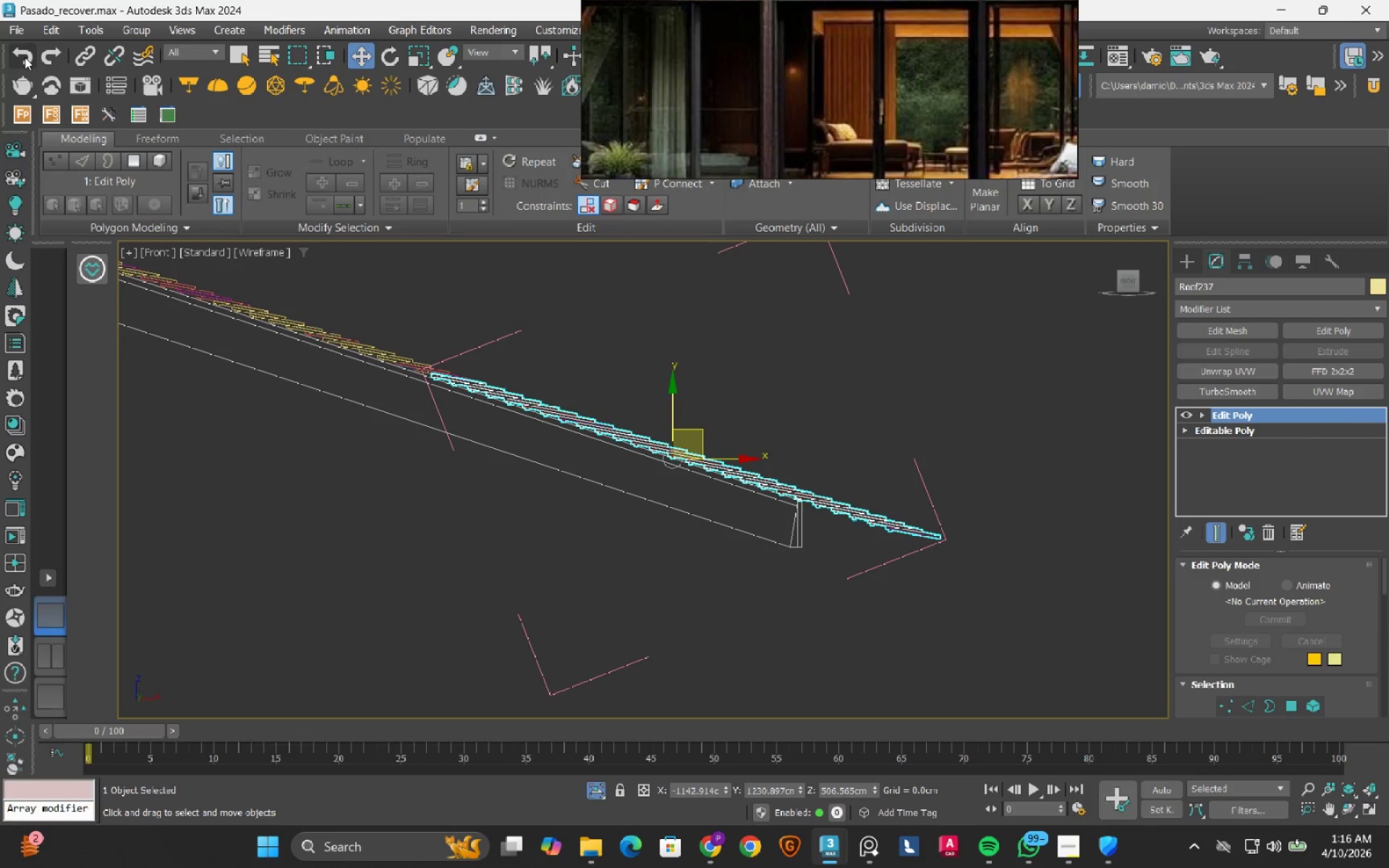 
left_click([25, 57])
 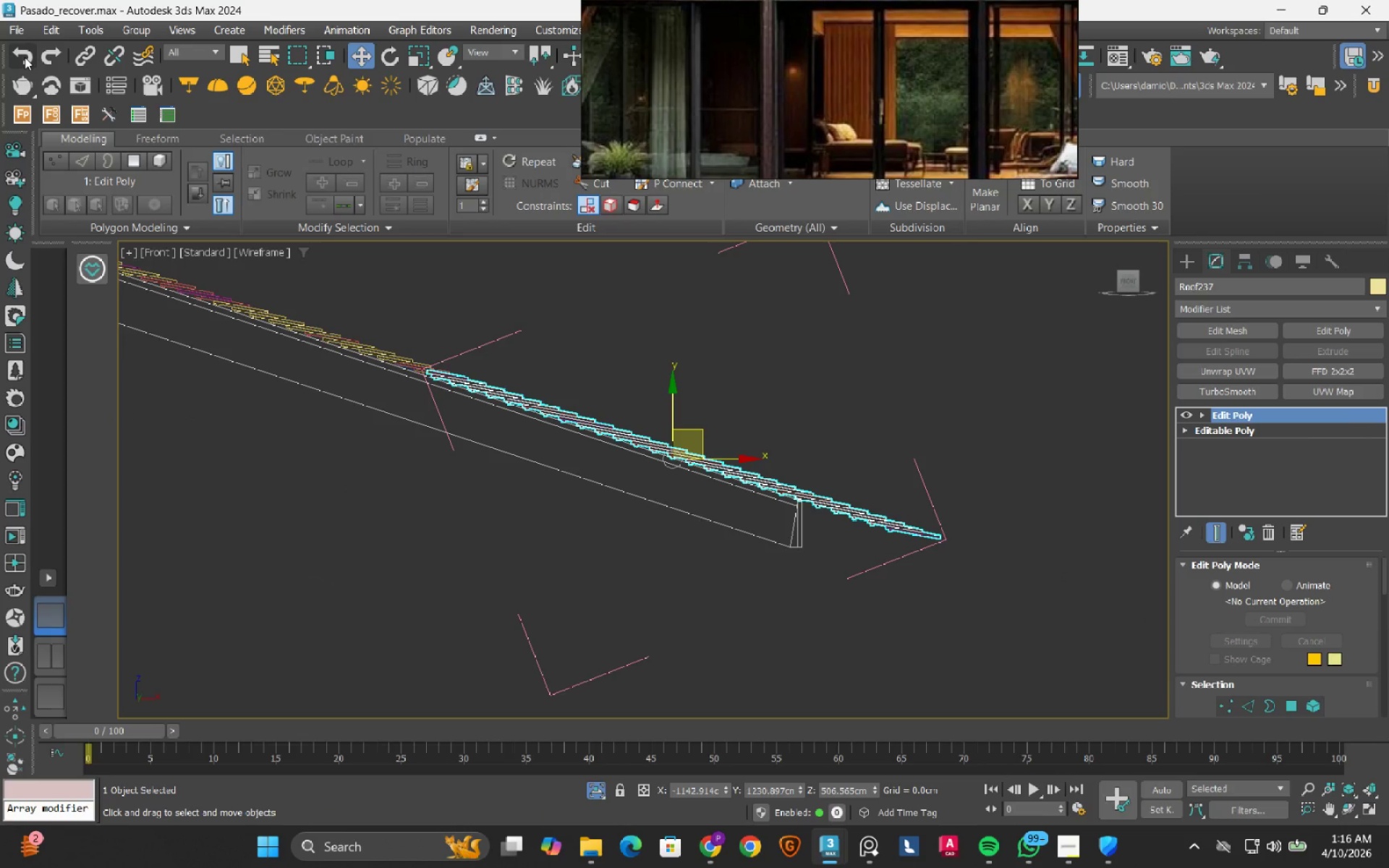 
right_click([25, 57])
 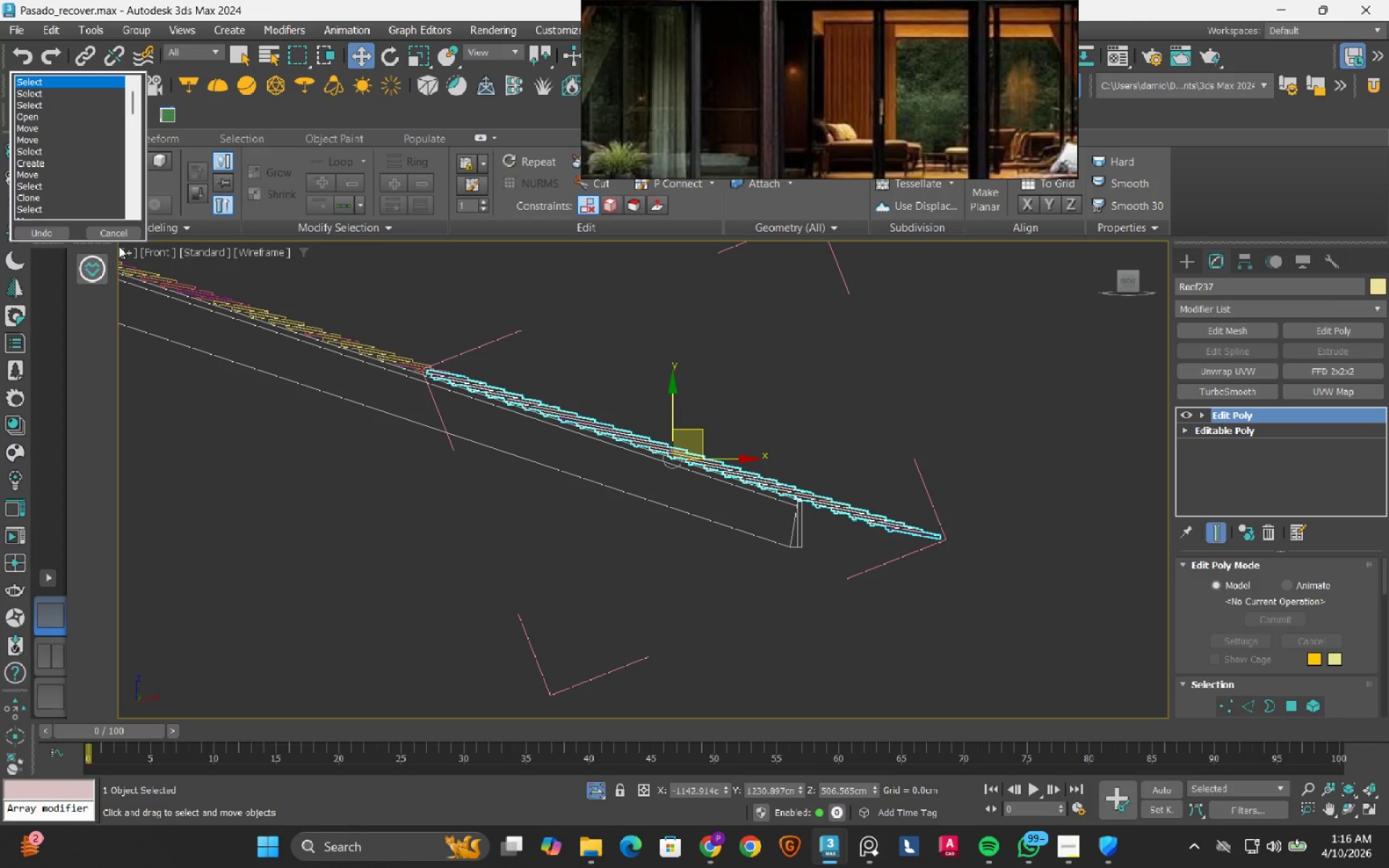 
left_click([119, 230])
 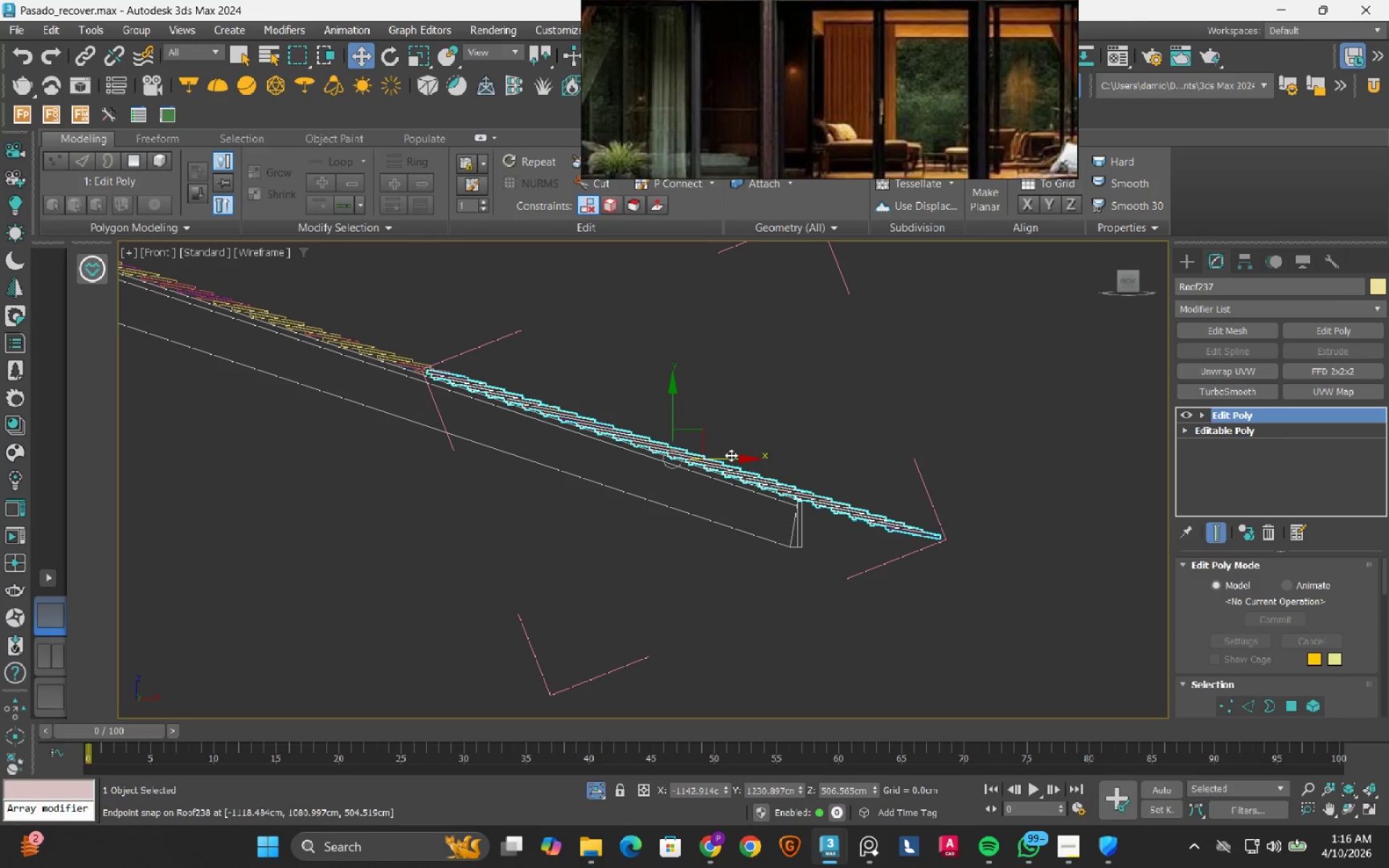 
key(S)
 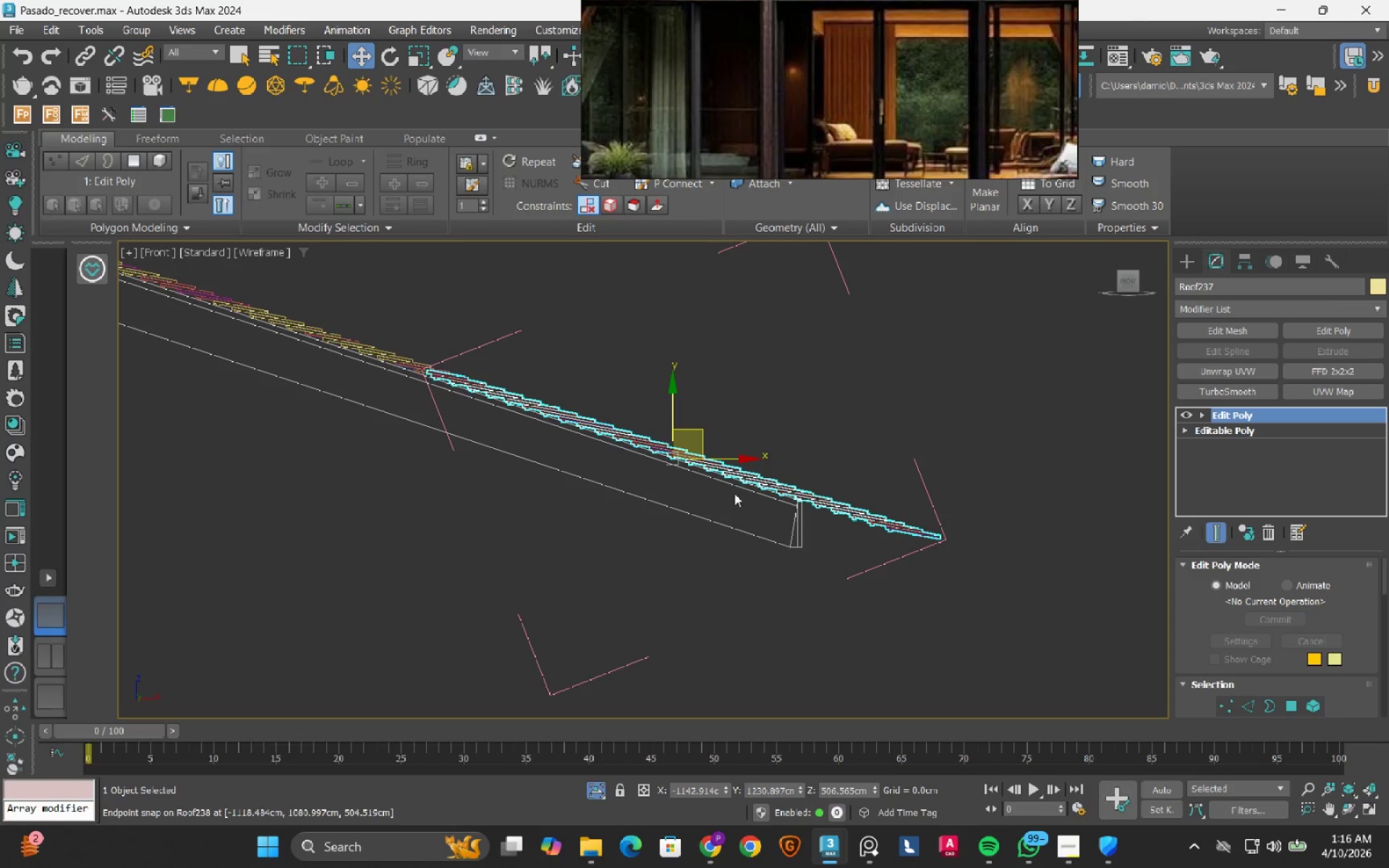 
hold_key(key=AltRight, duration=1.34)
 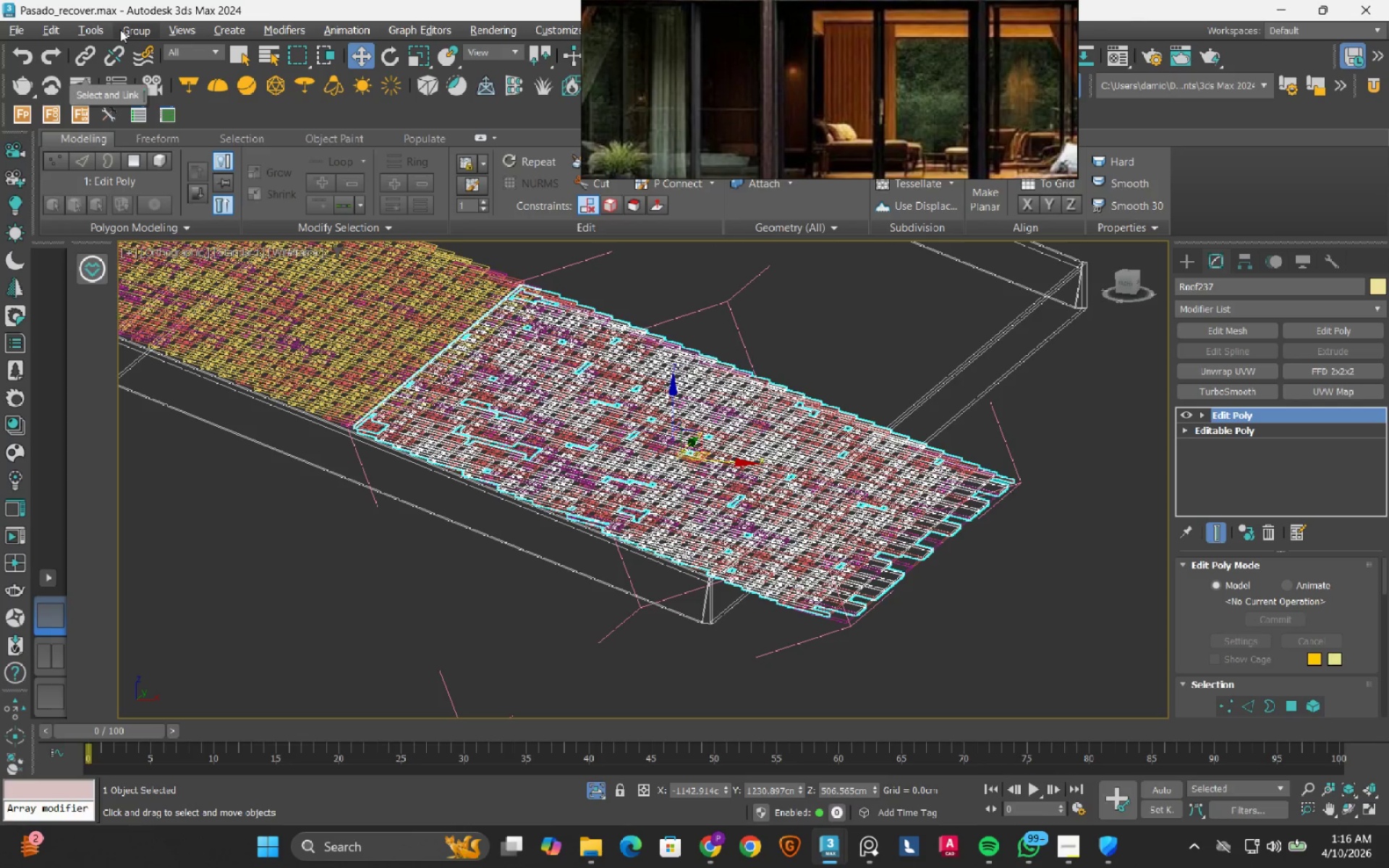 
left_click([123, 30])
 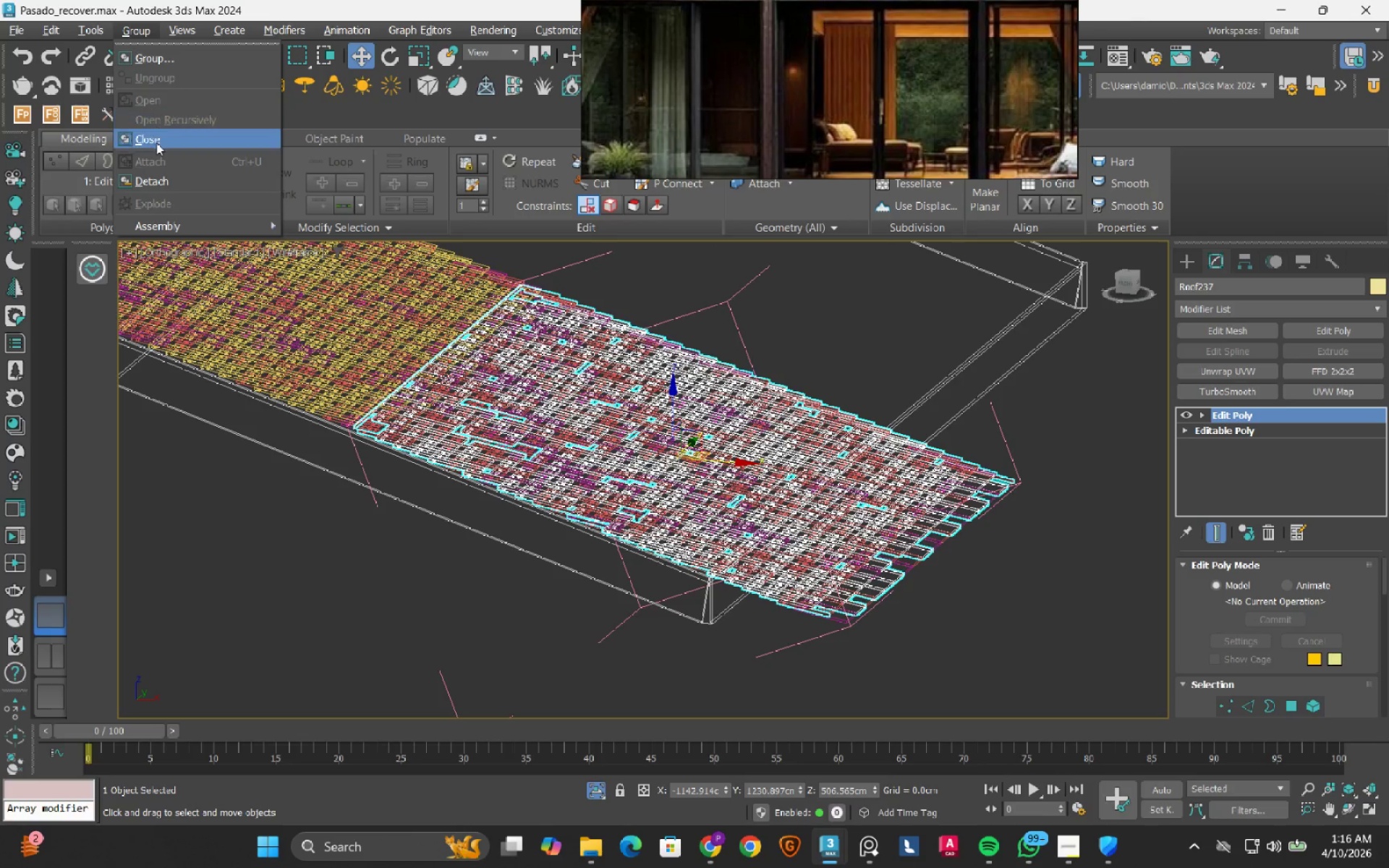 
left_click([156, 143])
 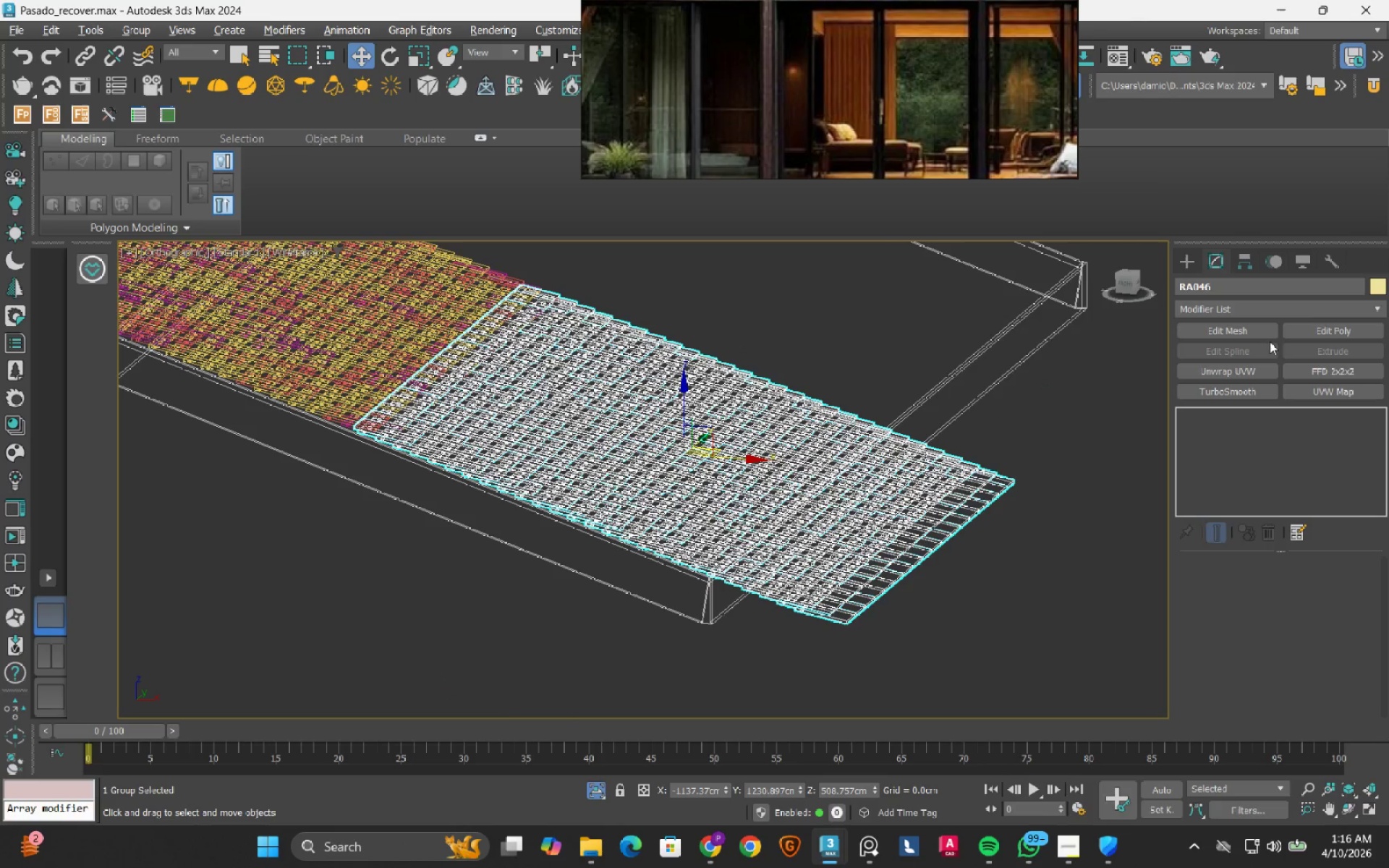 
left_click([1312, 329])
 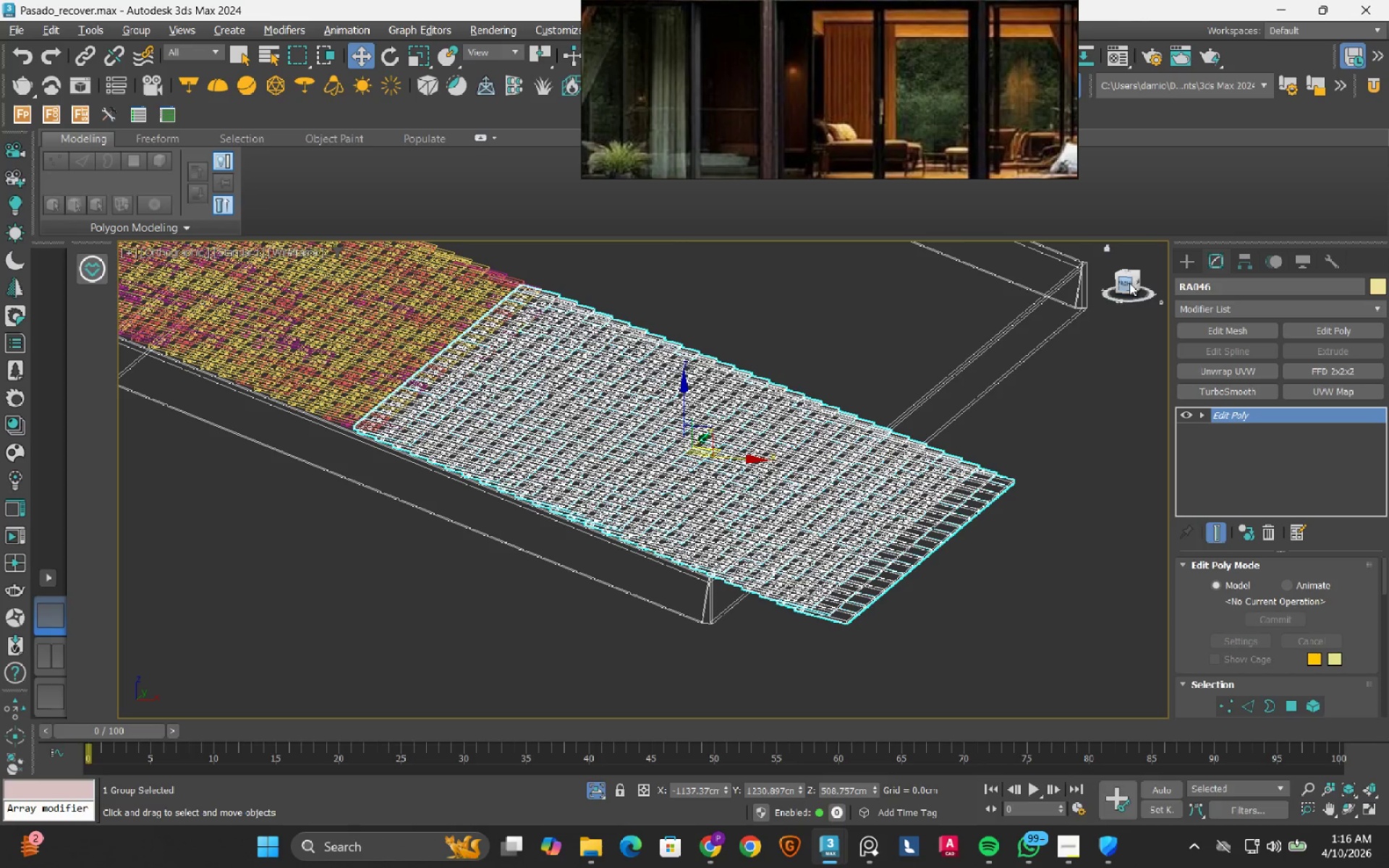 
left_click([1129, 283])
 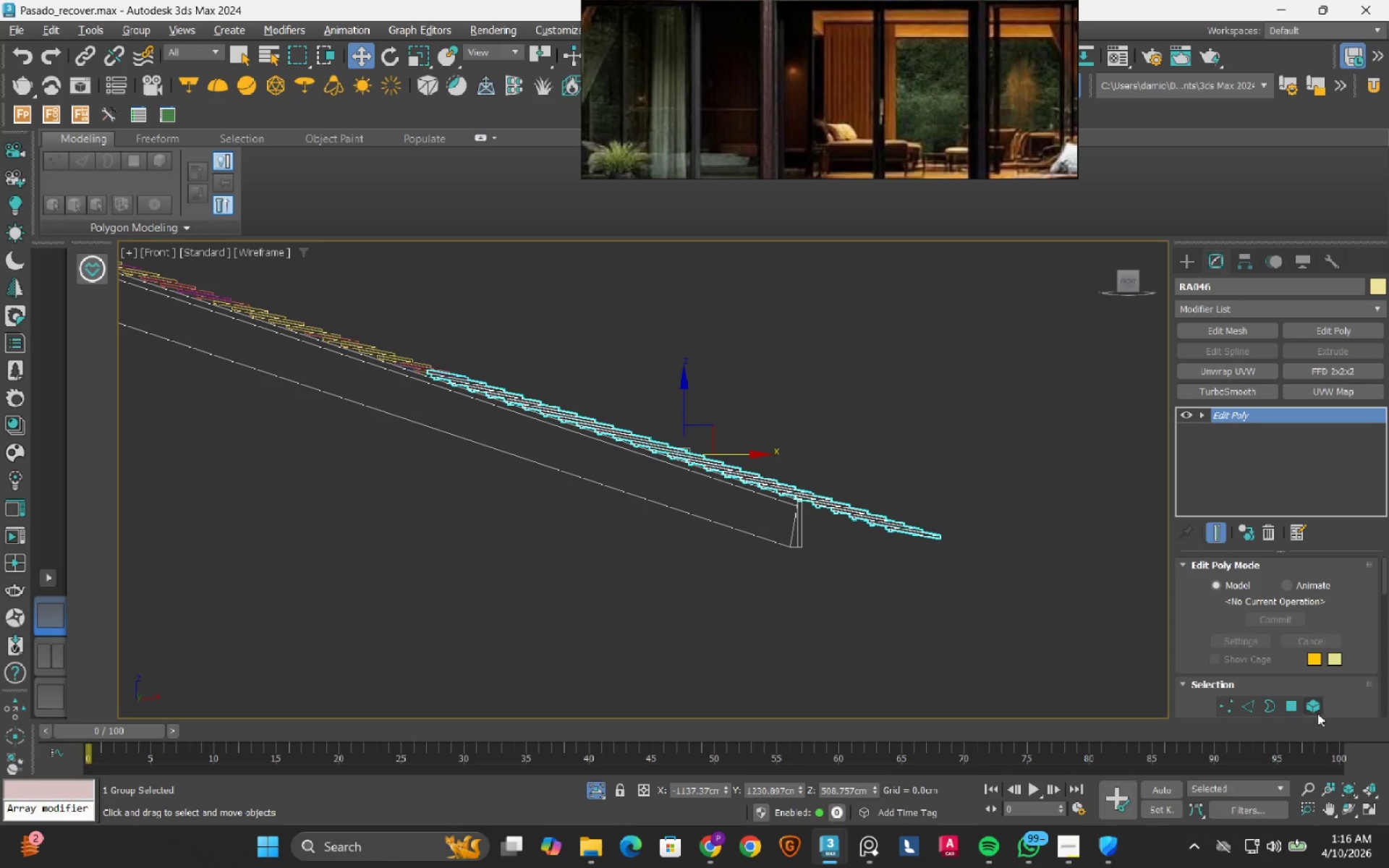 
left_click([1312, 712])
 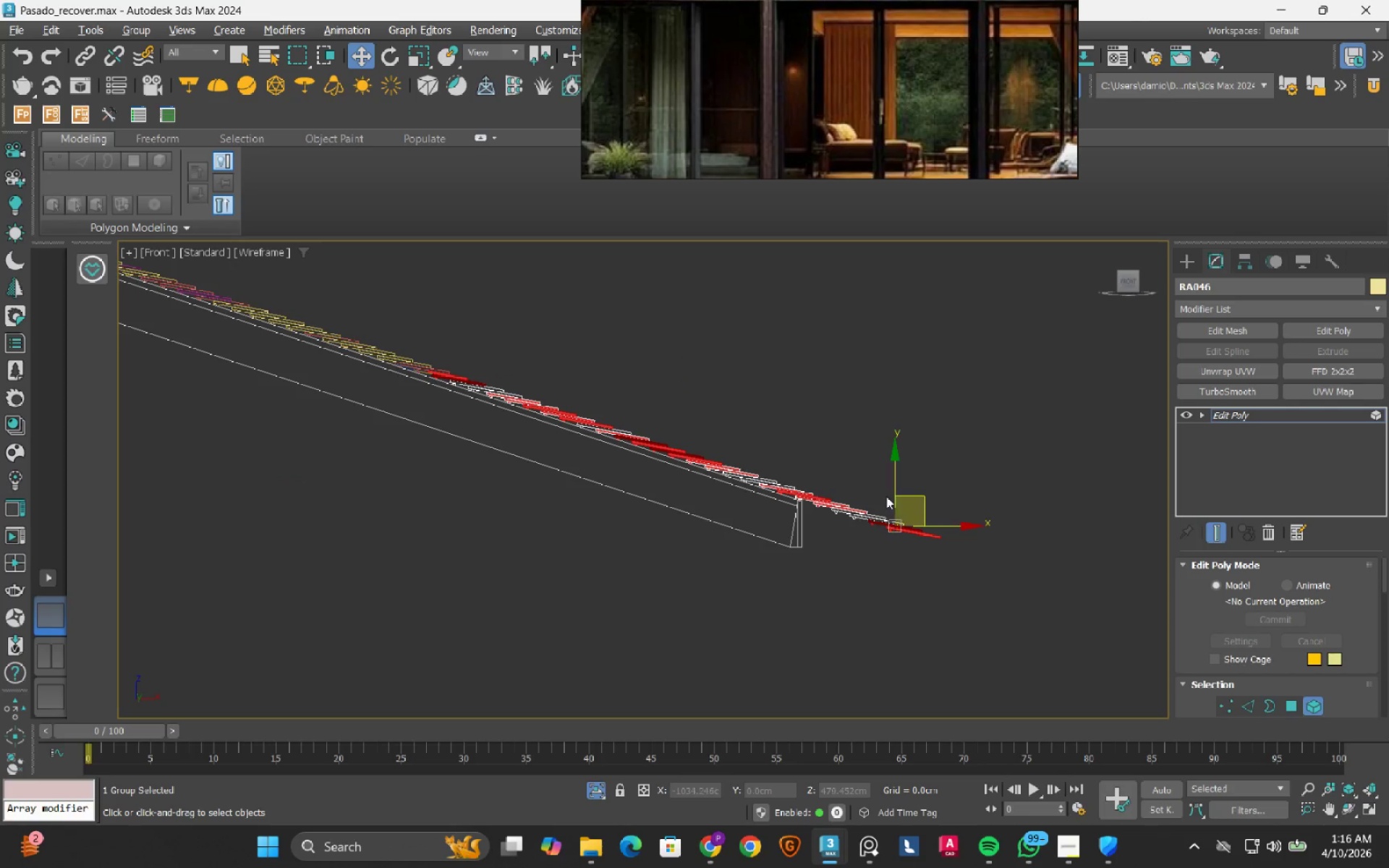 
scroll: coordinate [785, 445], scroll_direction: up, amount: 2.0
 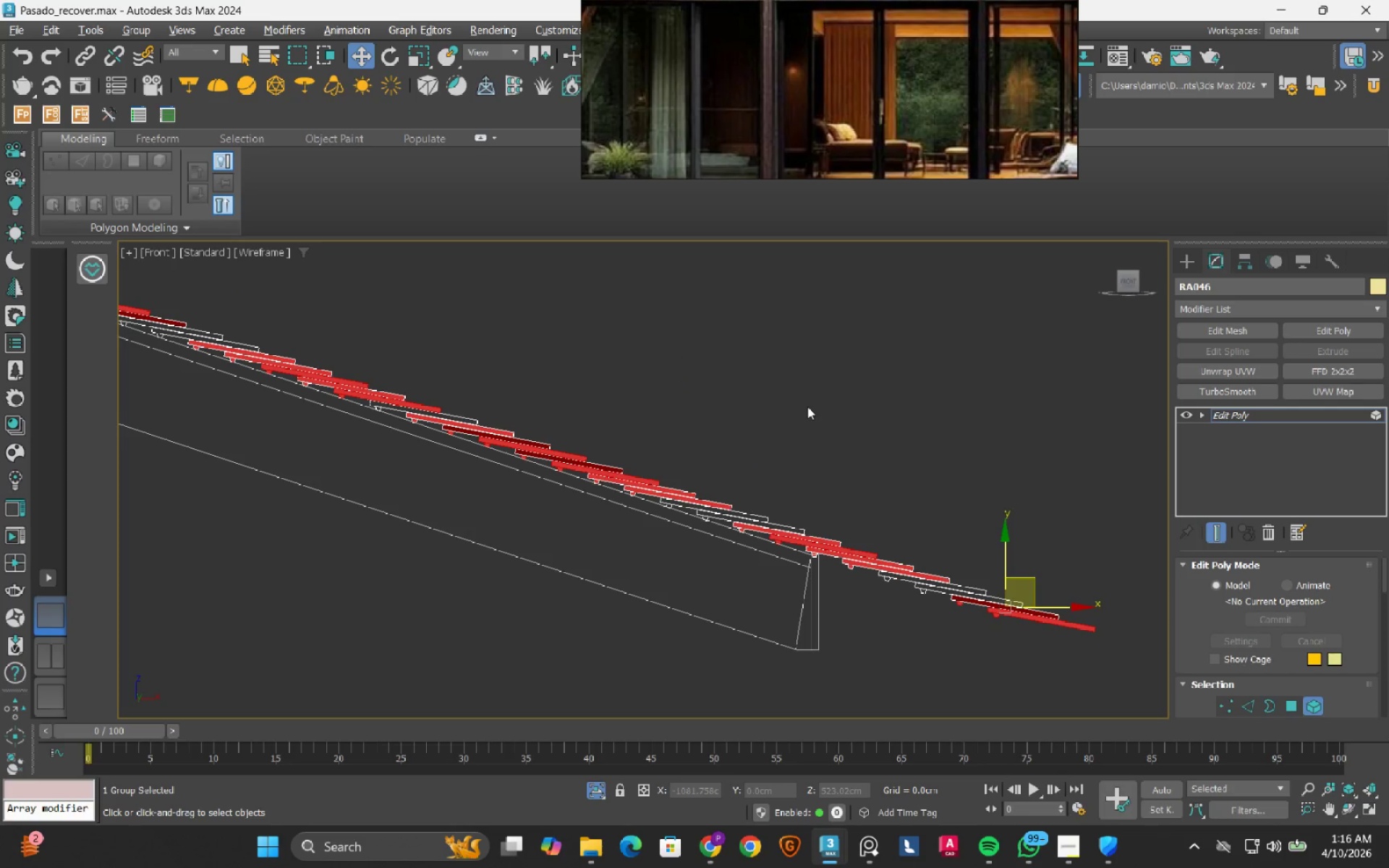 
left_click([807, 407])
 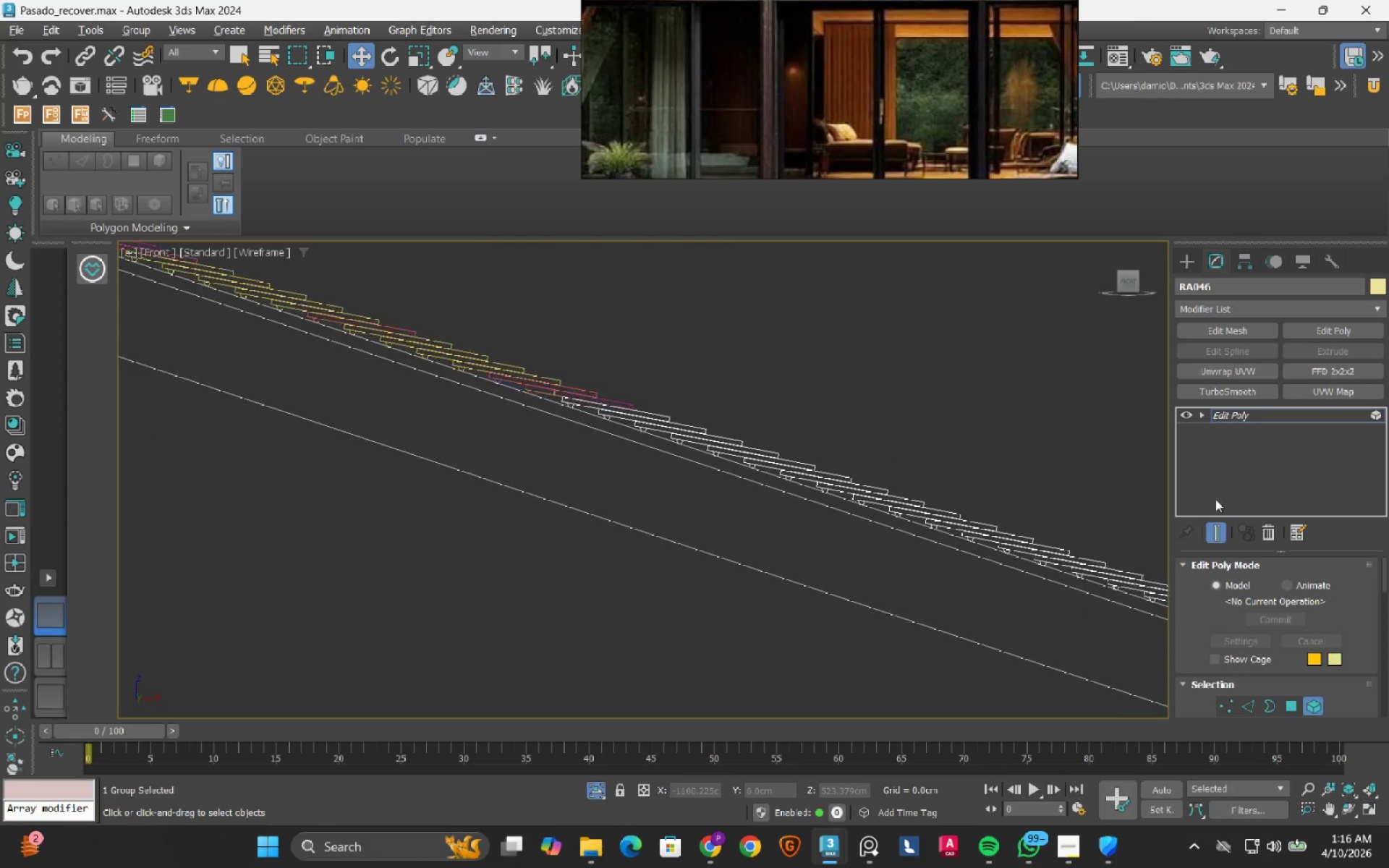 
scroll: coordinate [547, 394], scroll_direction: up, amount: 4.0
 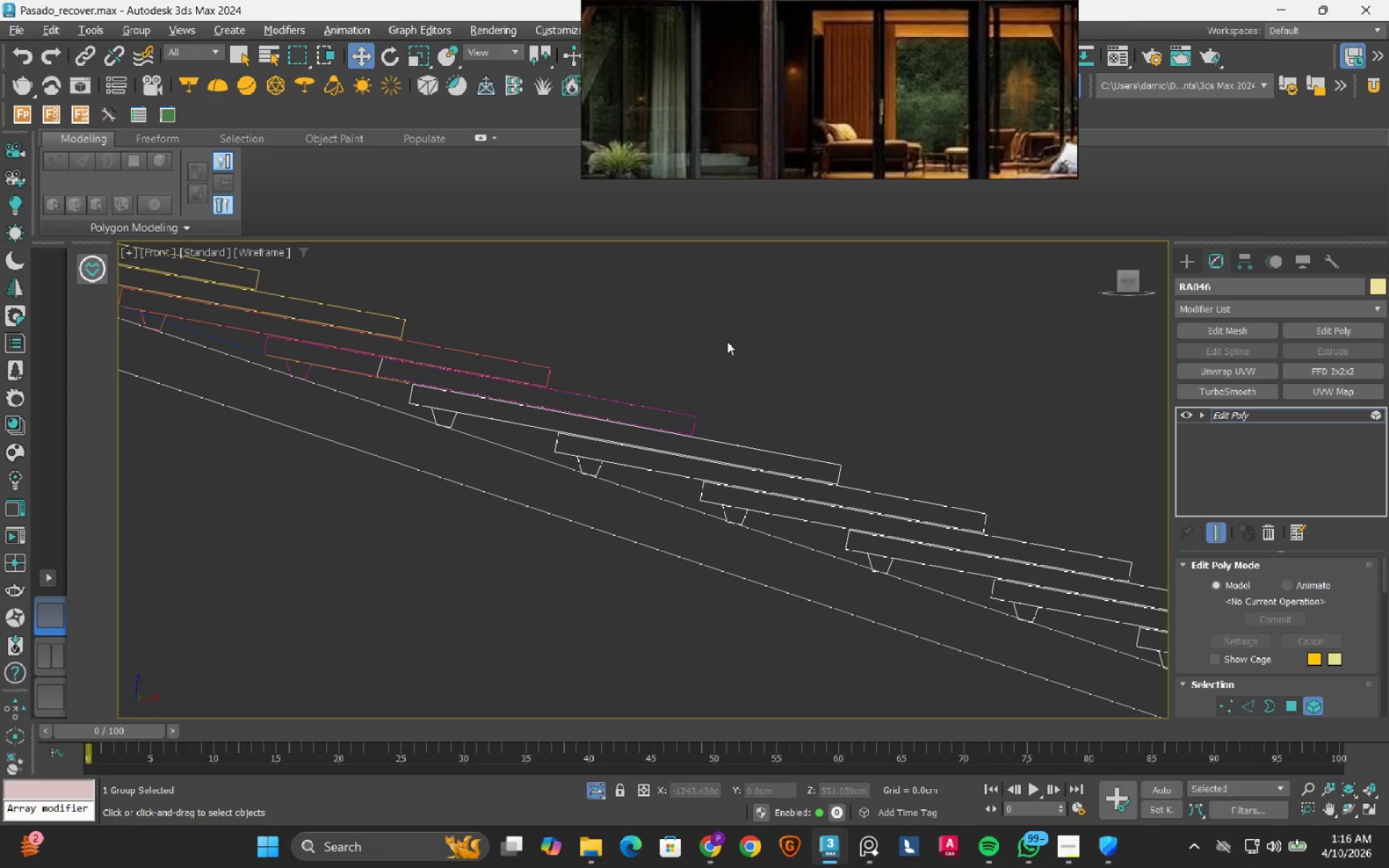 
left_click_drag(start_coordinate=[731, 343], to_coordinate=[367, 372])
 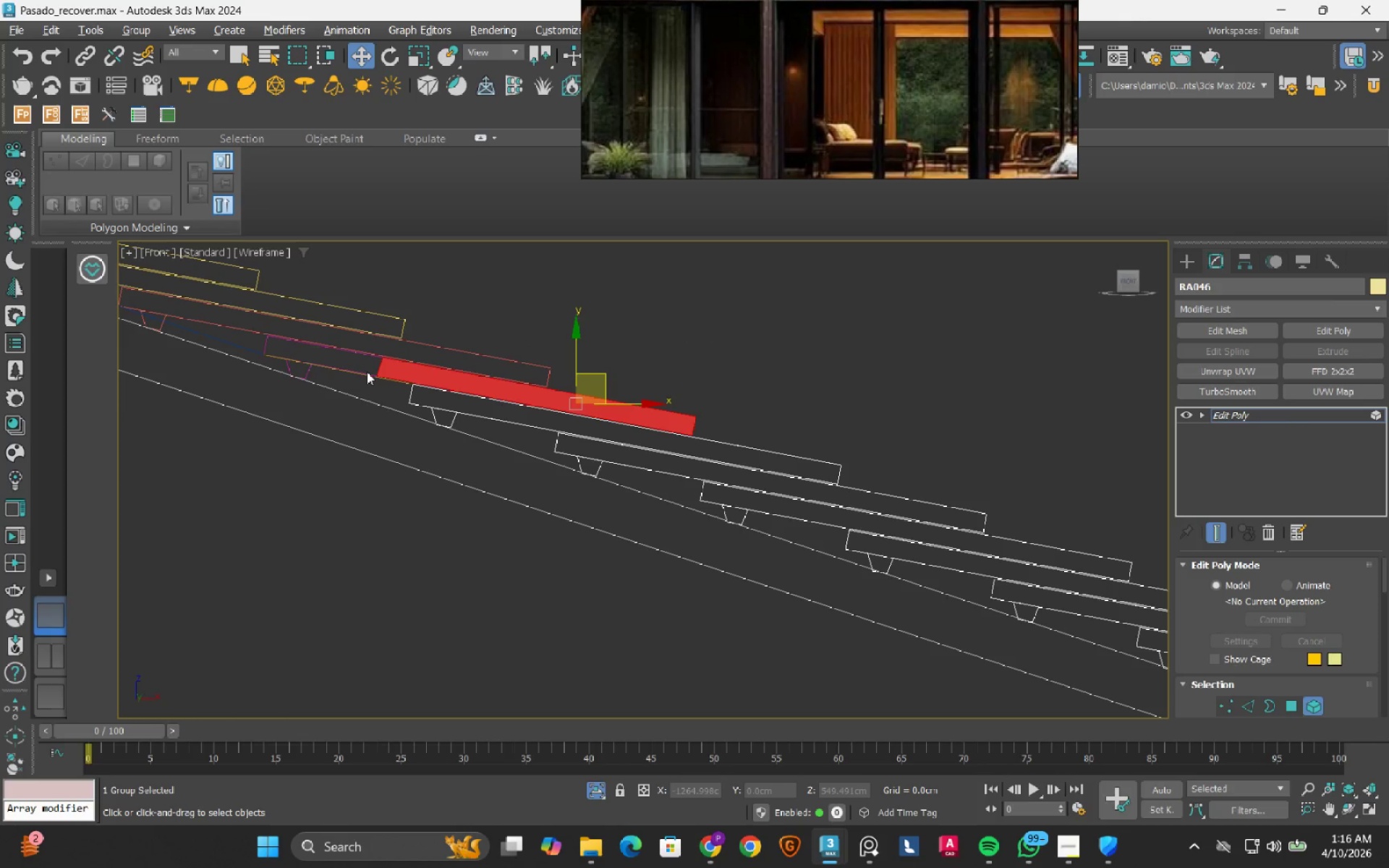 
key(Delete)
 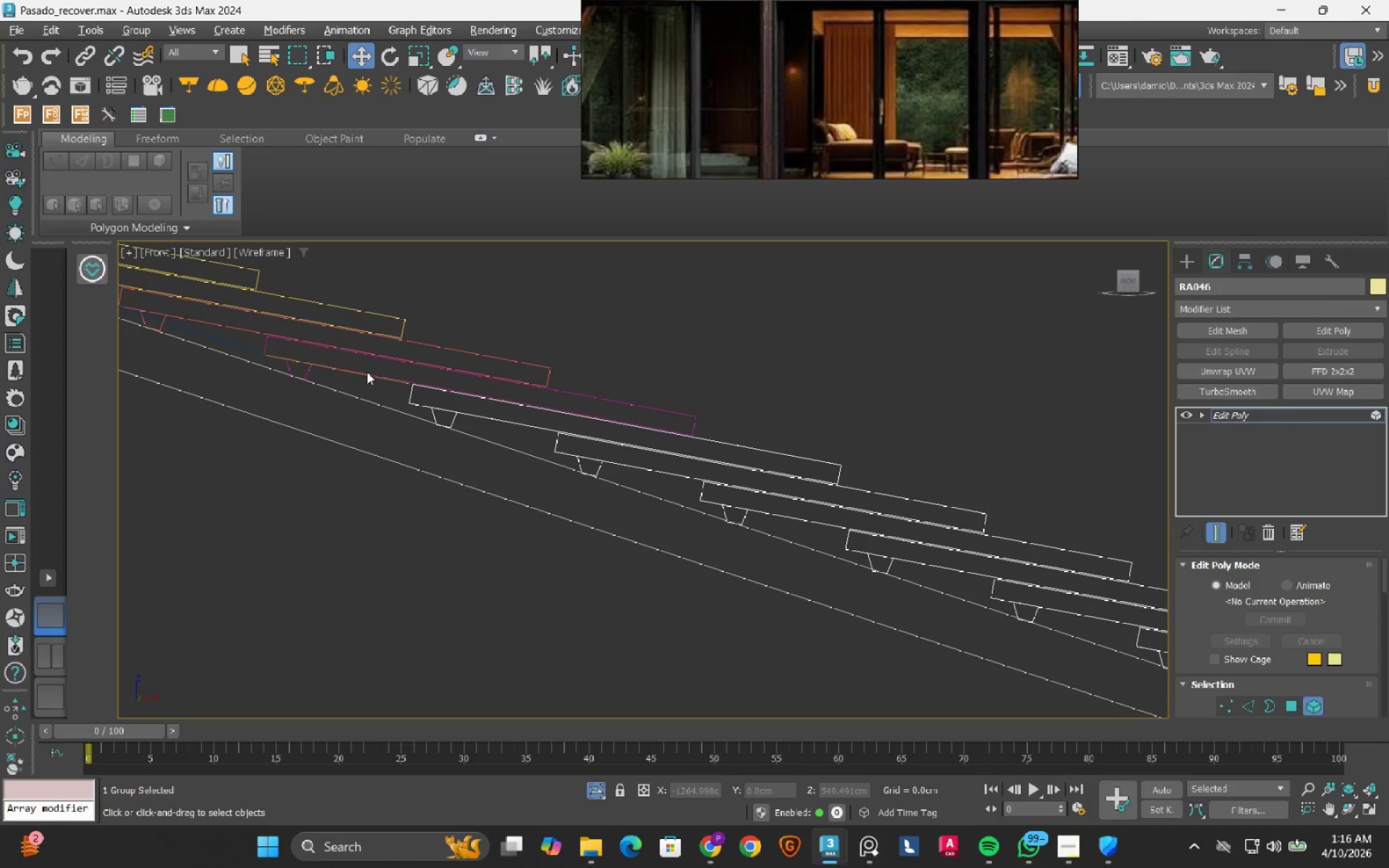 
scroll: coordinate [367, 372], scroll_direction: down, amount: 6.0
 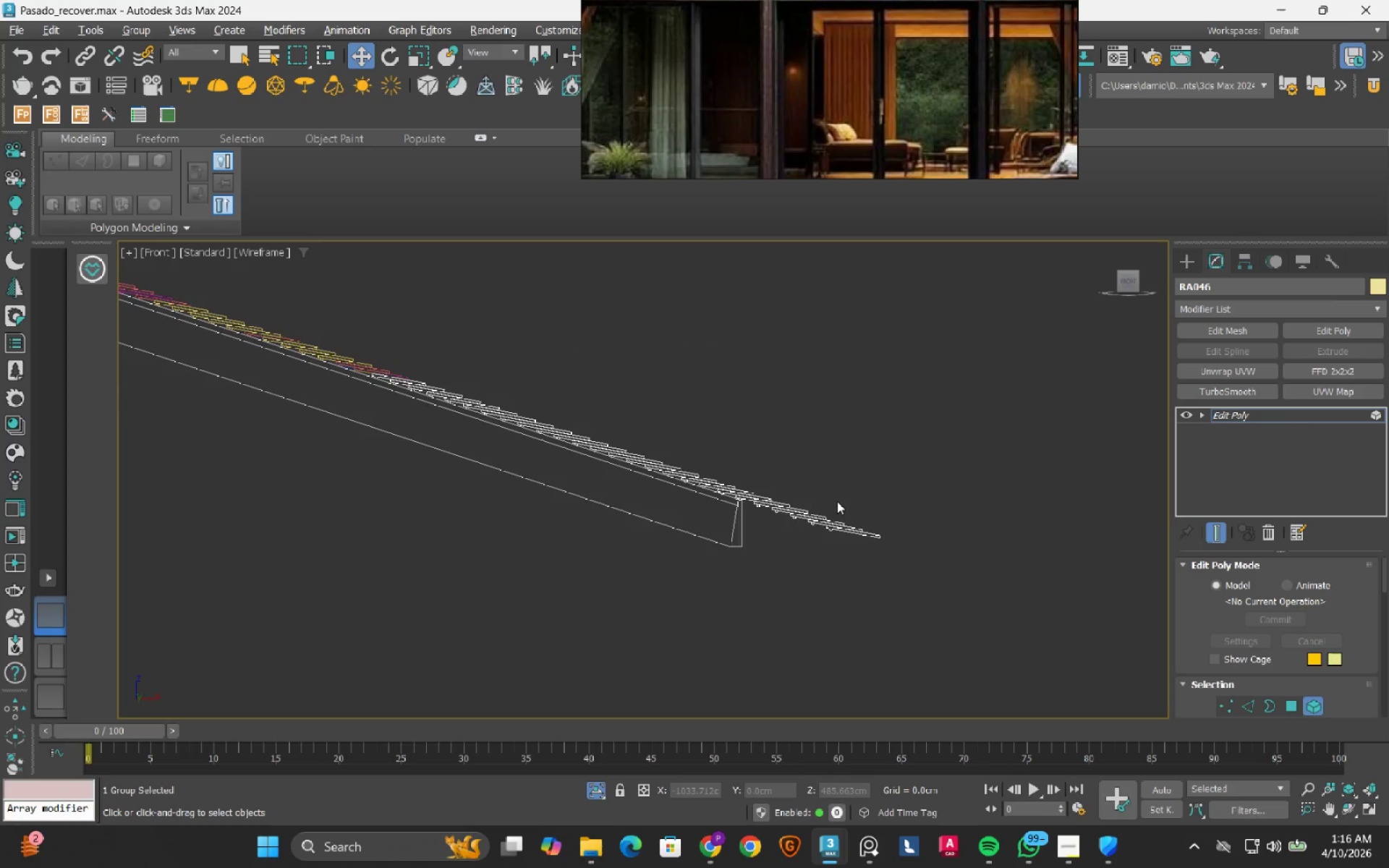 
scroll: coordinate [837, 503], scroll_direction: up, amount: 2.0